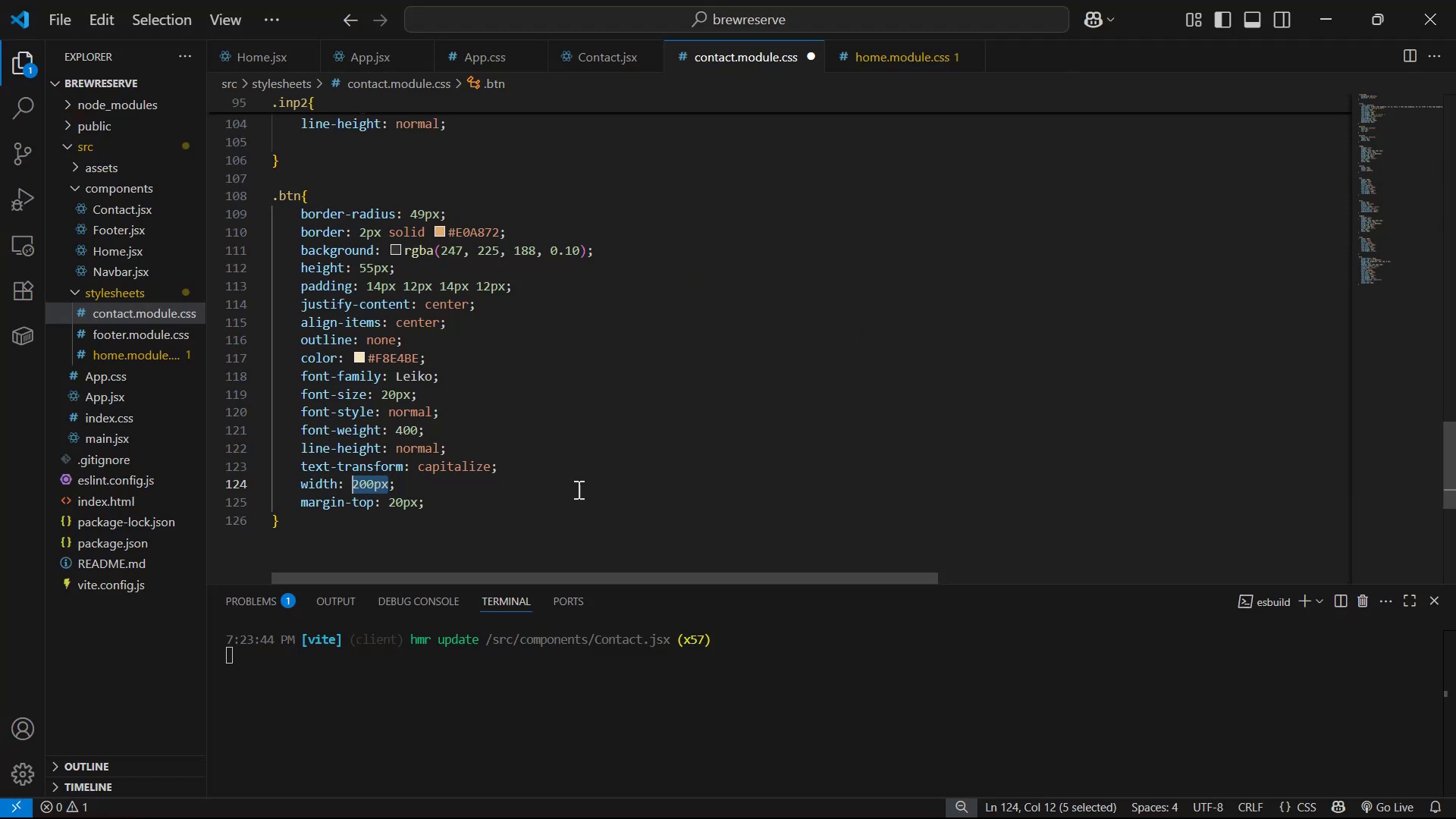 
key(Control+S)
 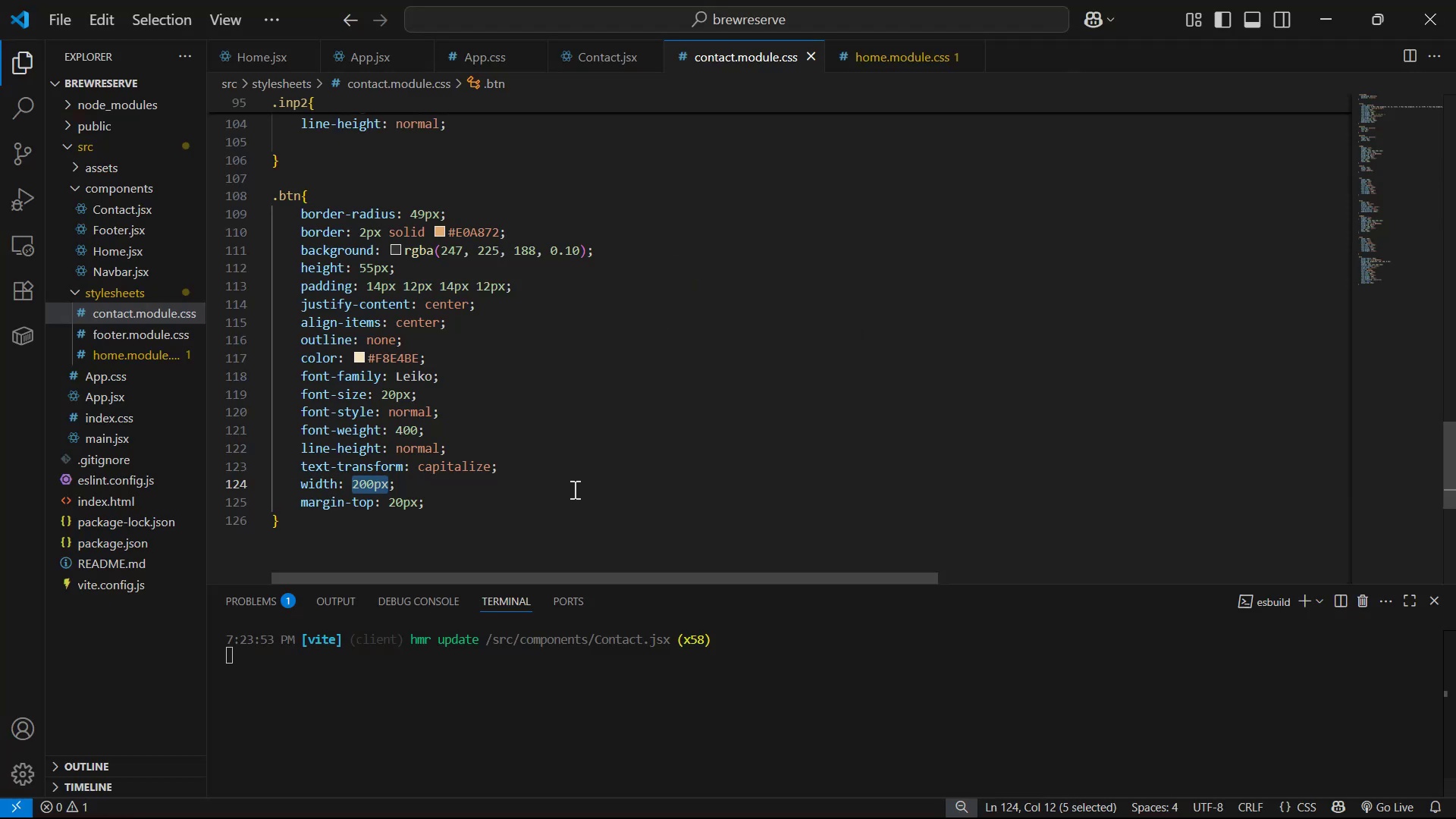 
key(Alt+AltLeft)
 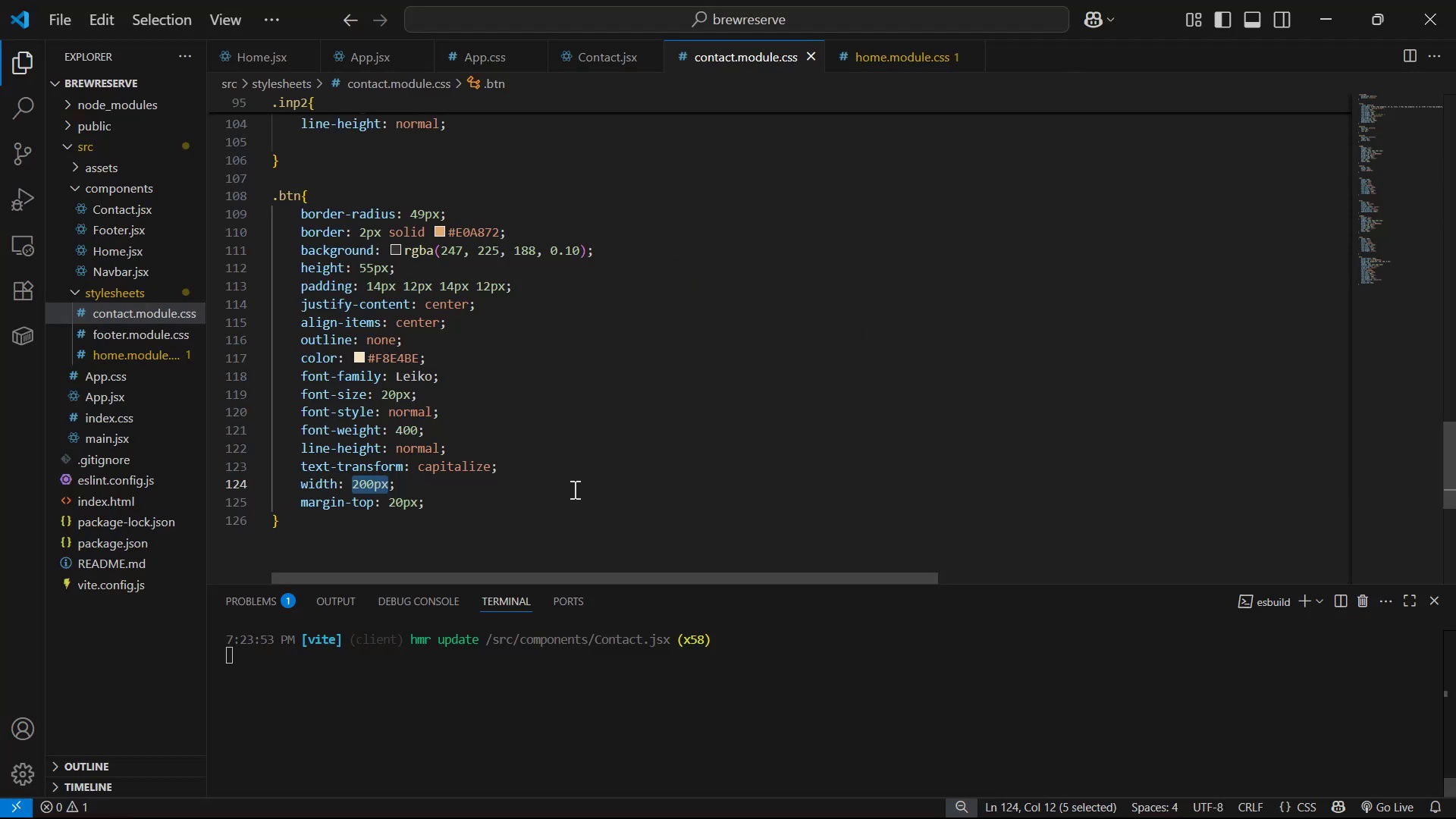 
key(Alt+Tab)
 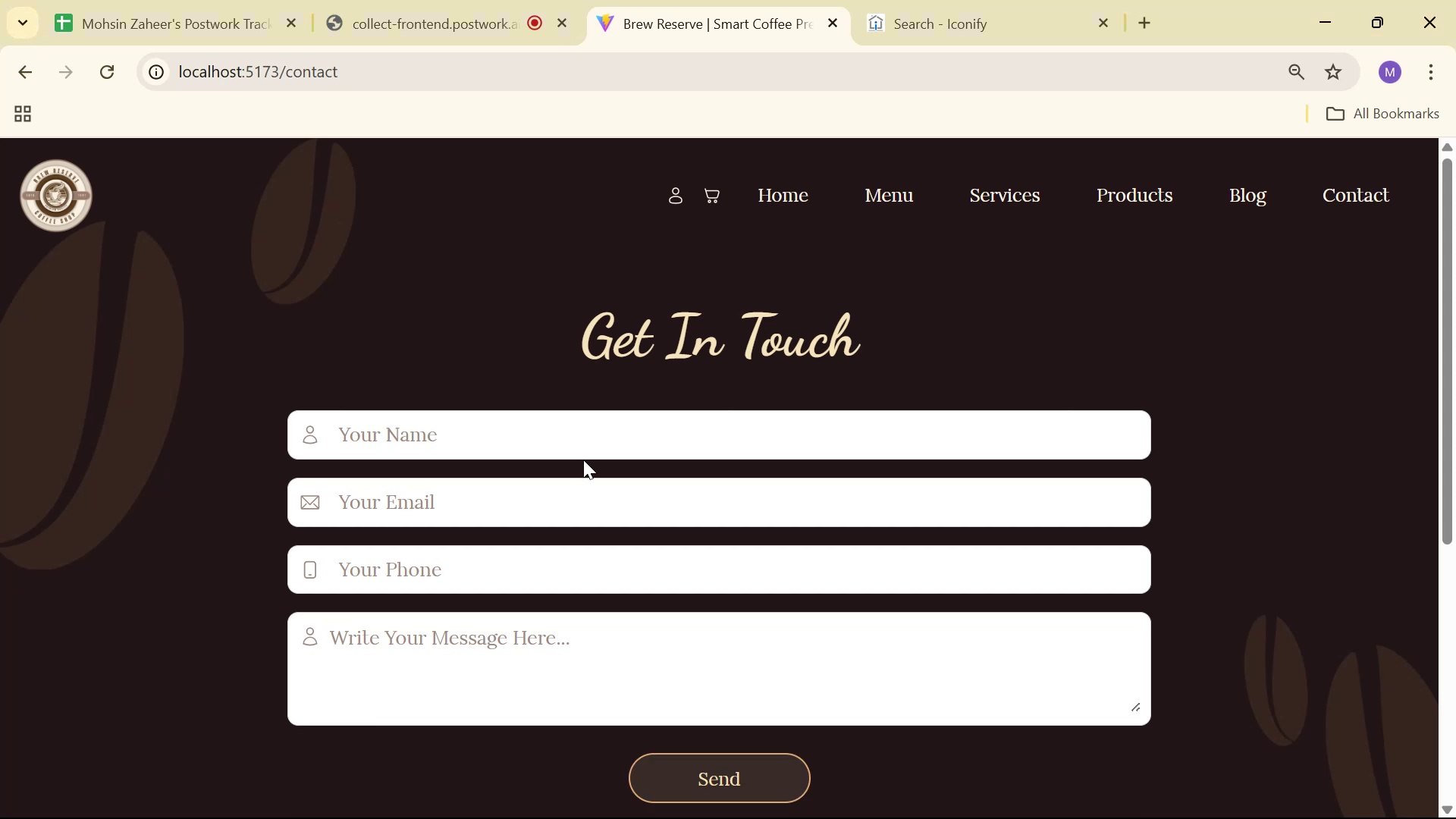 
wait(5.52)
 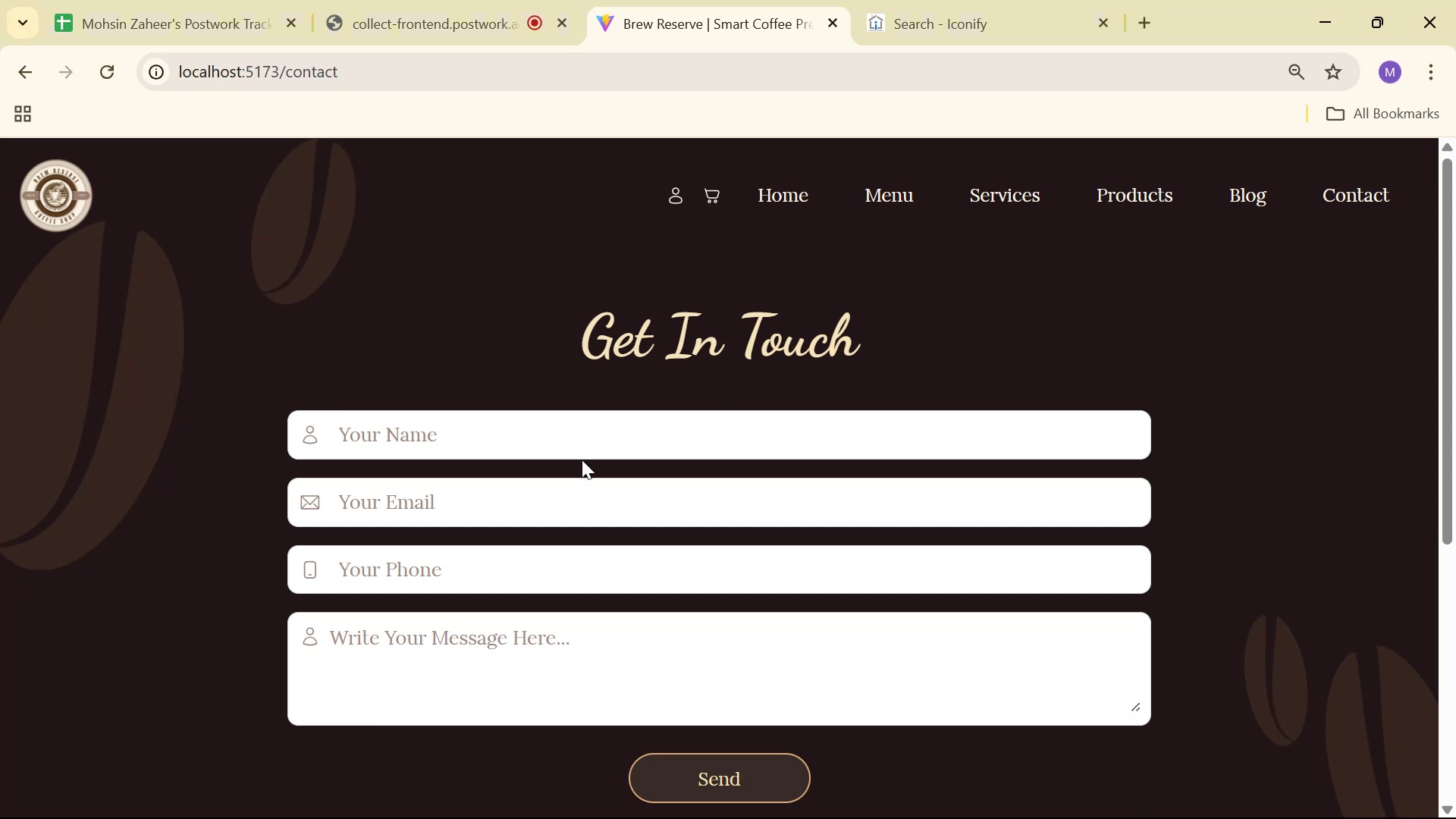 
hold_key(key=AltLeft, duration=0.4)
 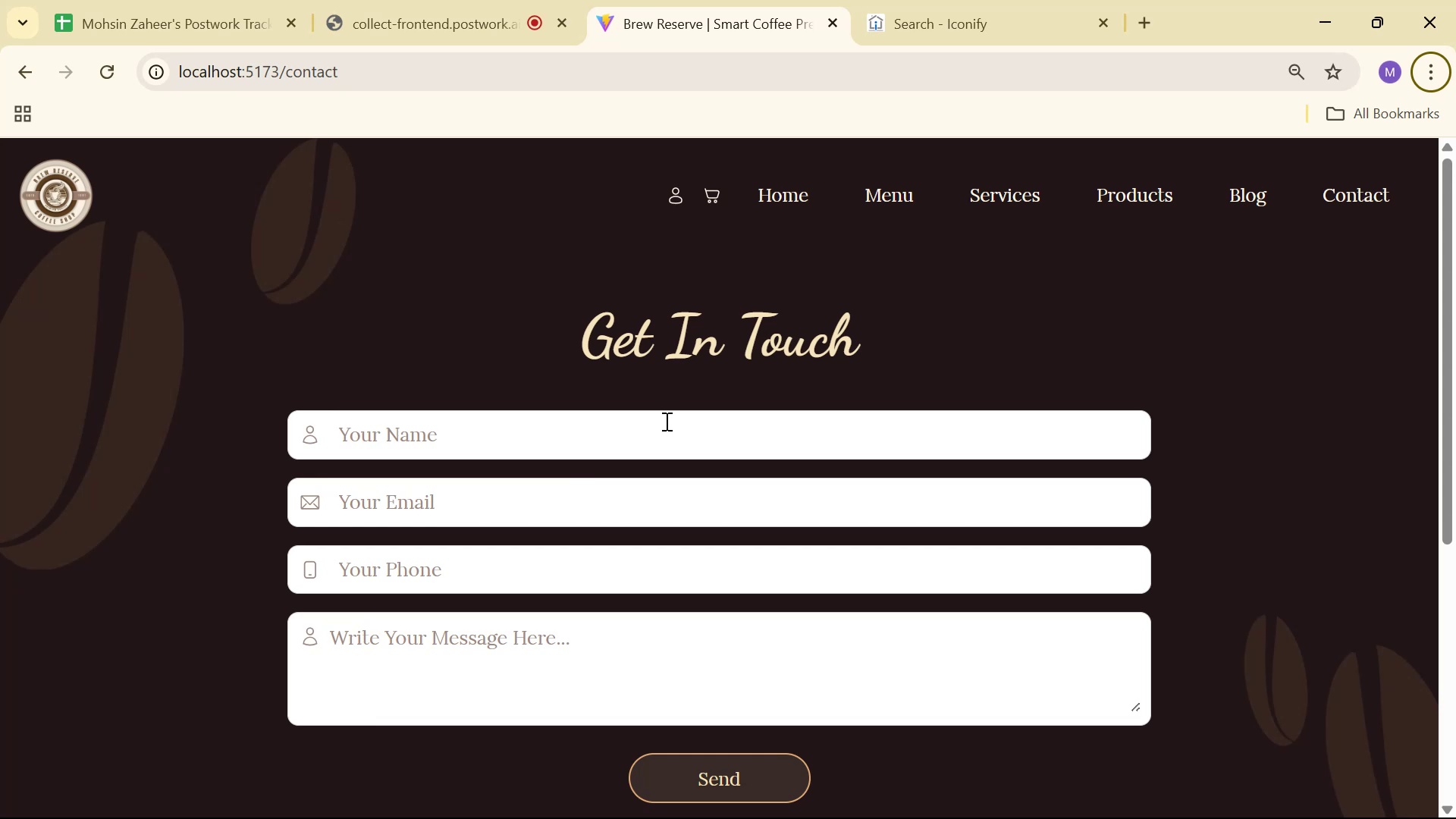 
wait(6.4)
 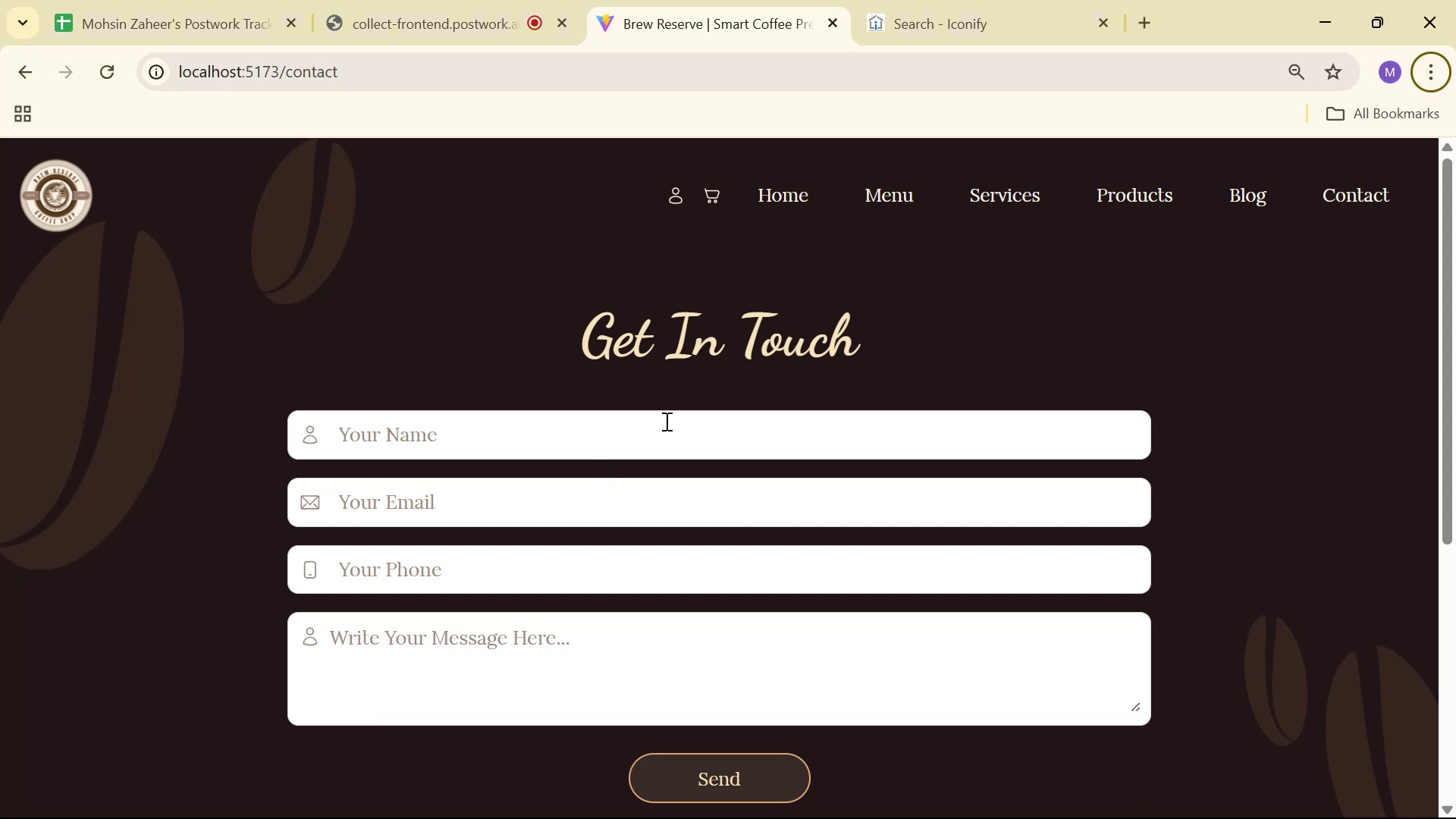 
left_click([491, 8])
 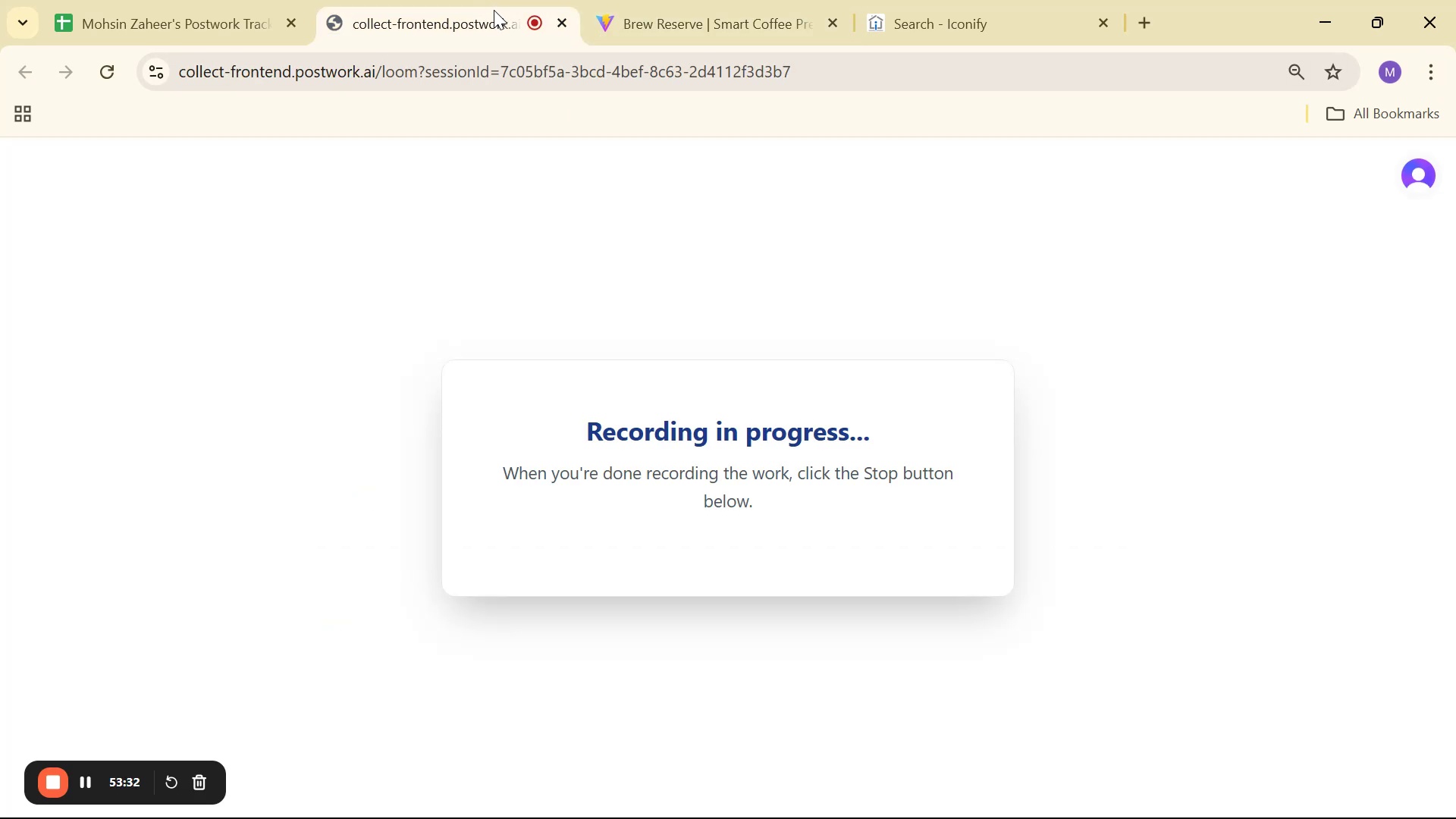 
left_click([651, 0])
 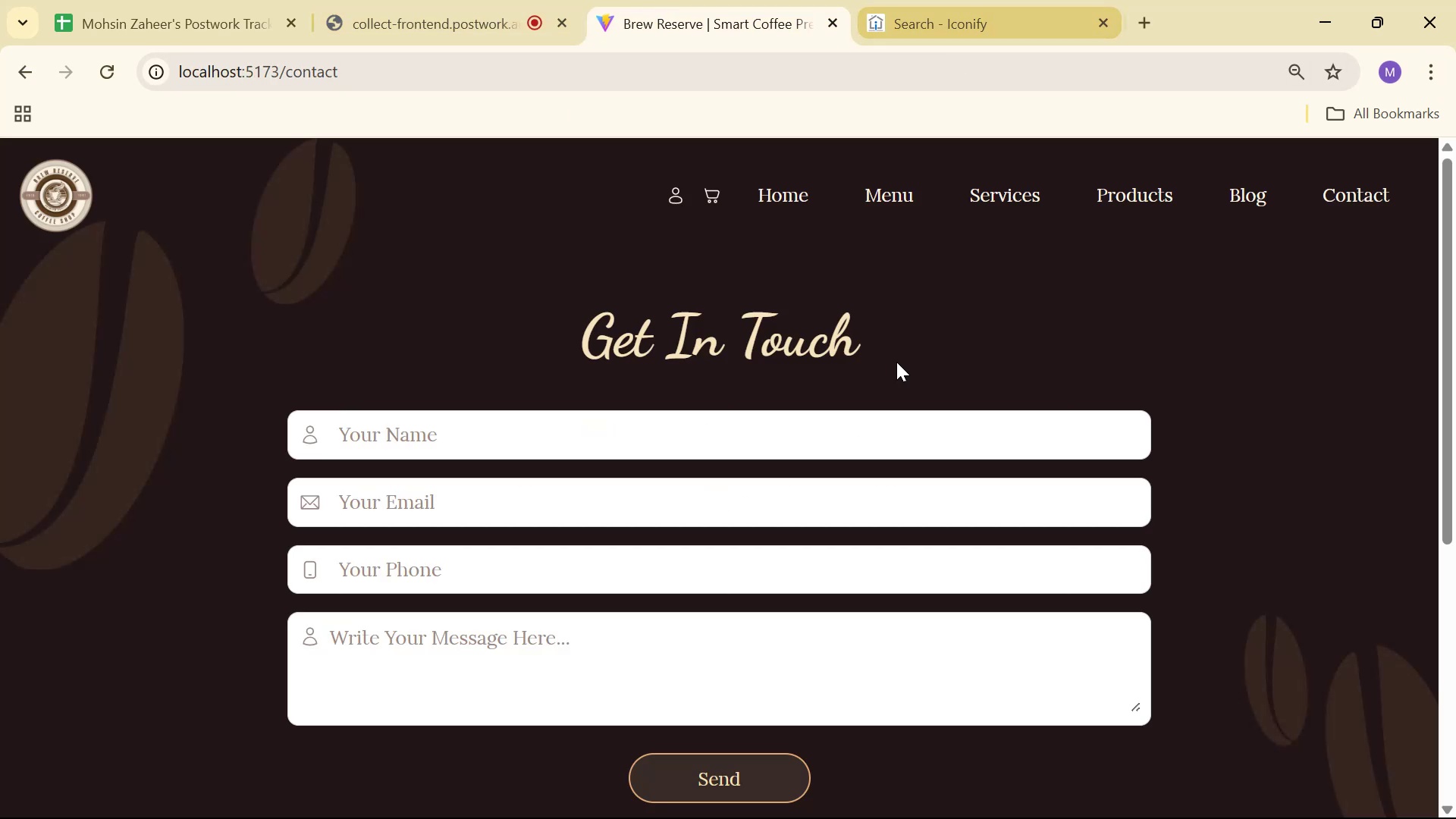 
scroll: coordinate [980, 324], scroll_direction: none, amount: 0.0
 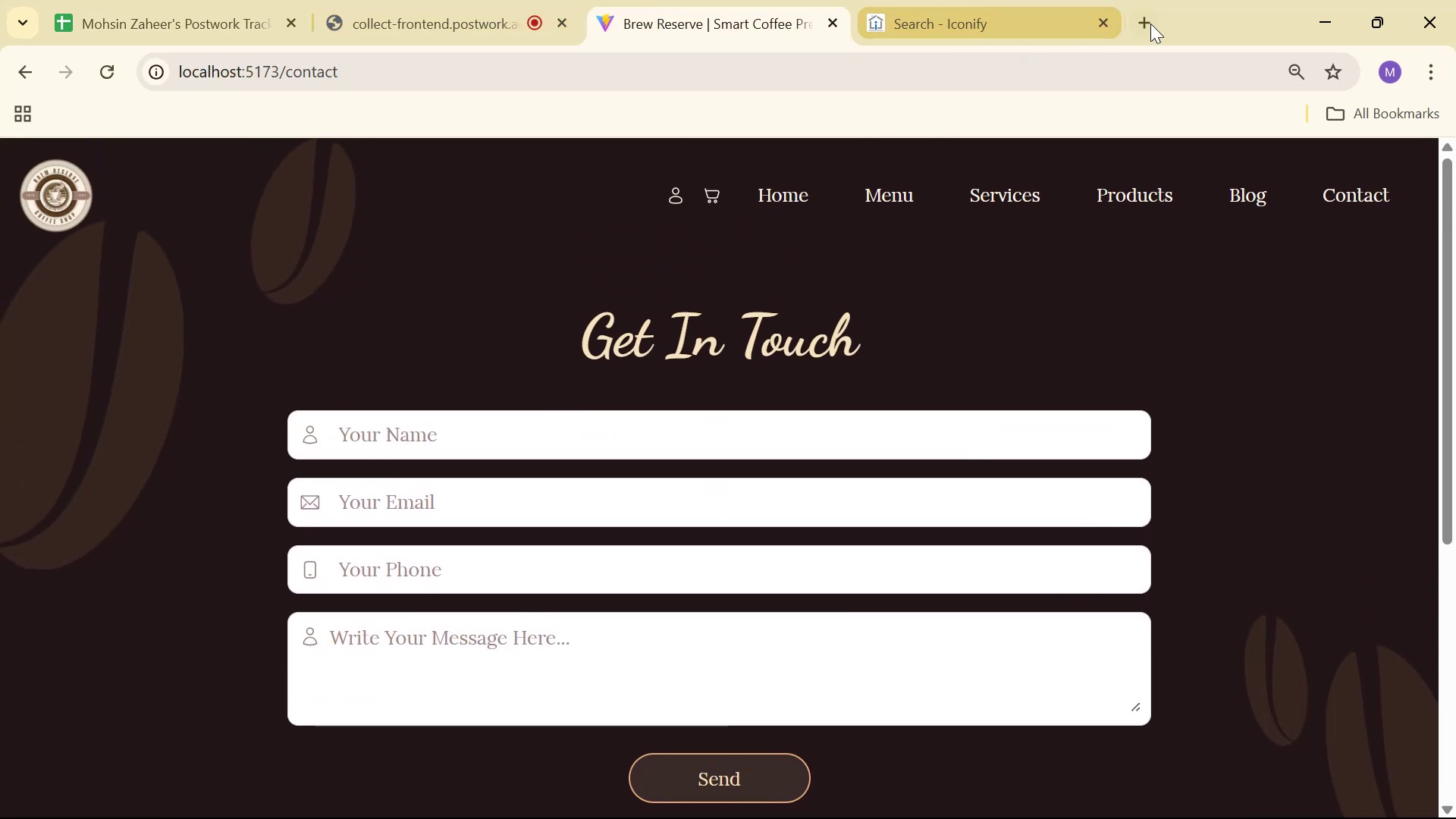 
left_click([1154, 17])
 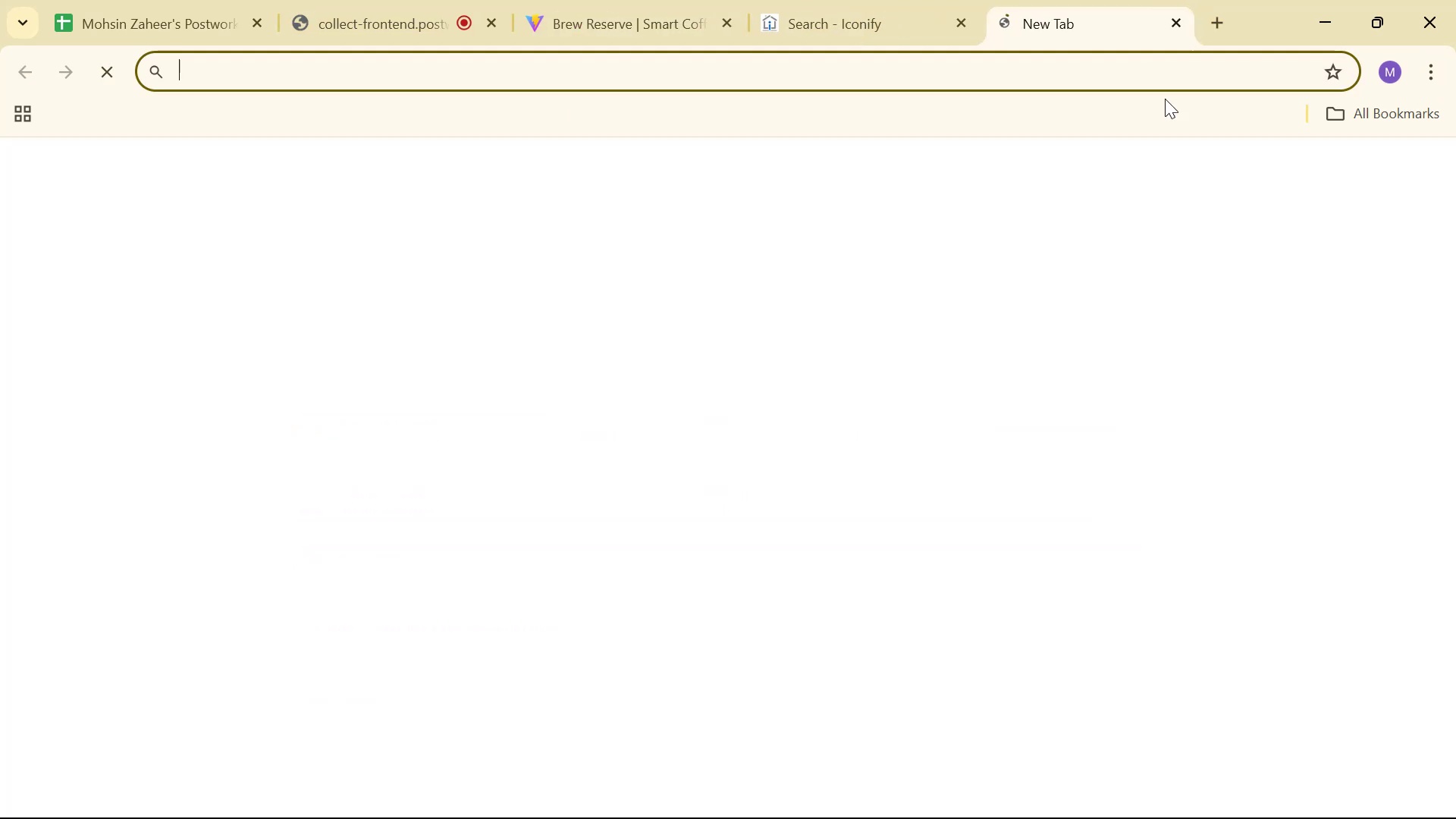 
type(Email)
 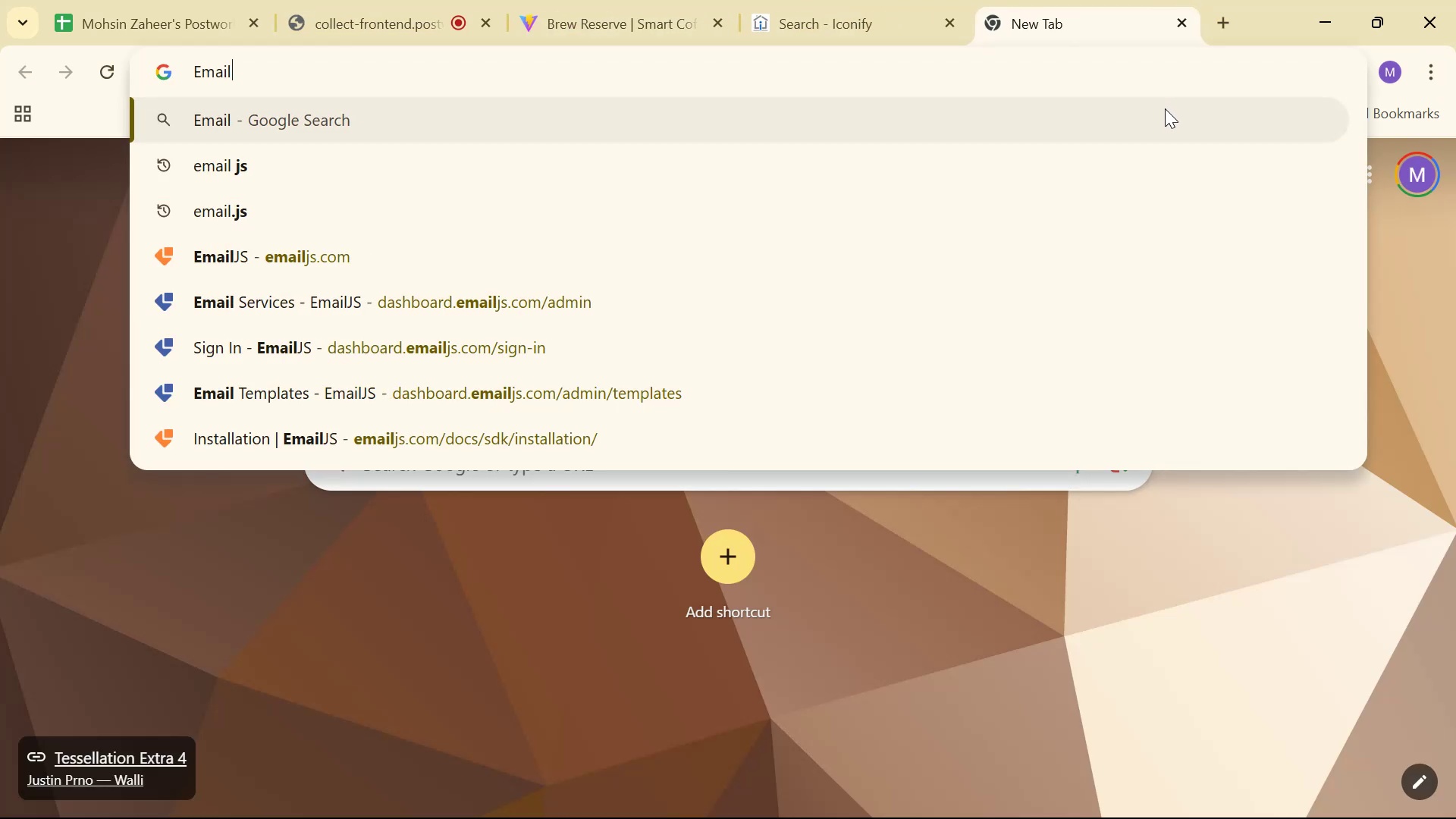 
key(ArrowDown)
 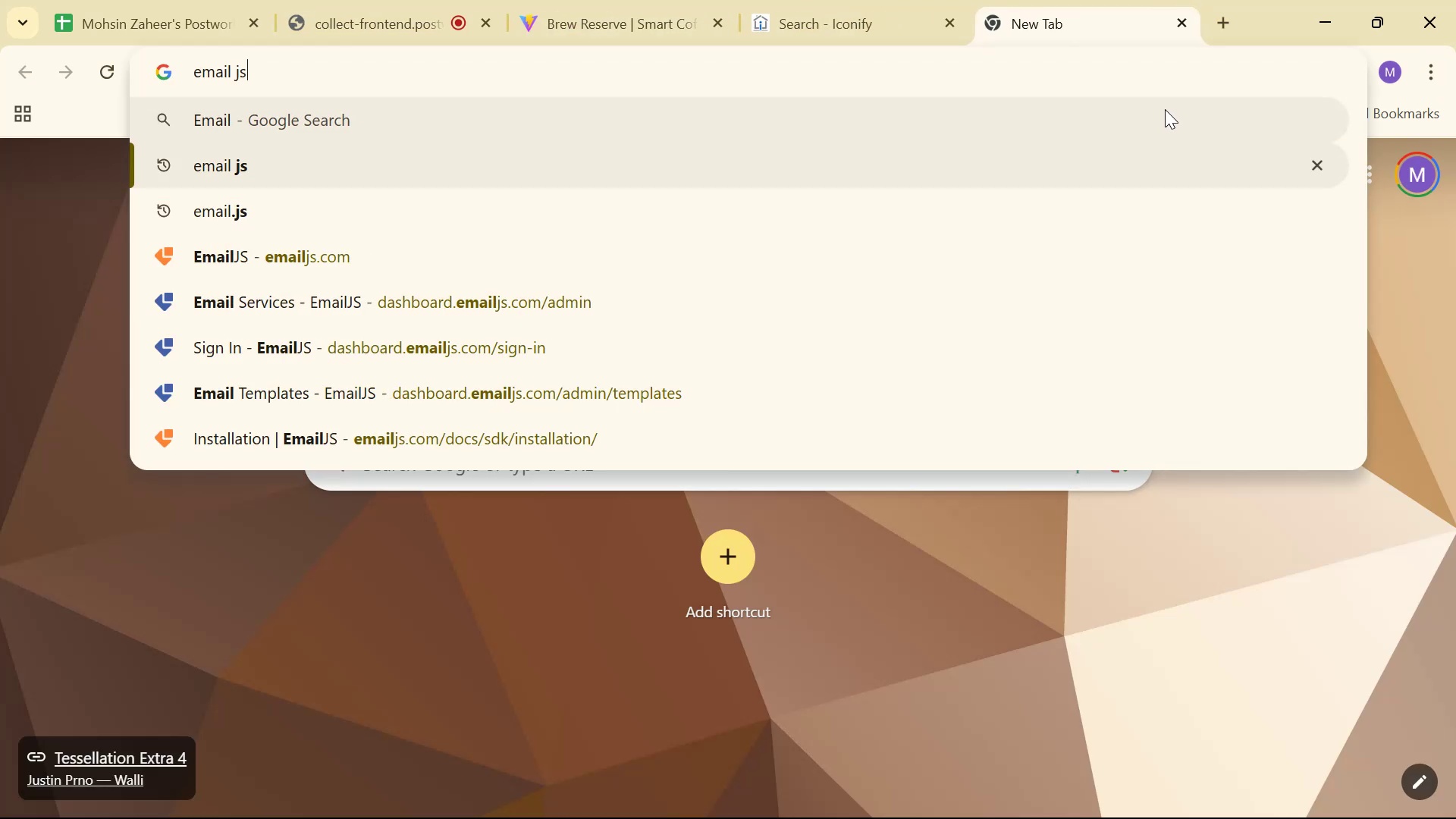 
key(Enter)
 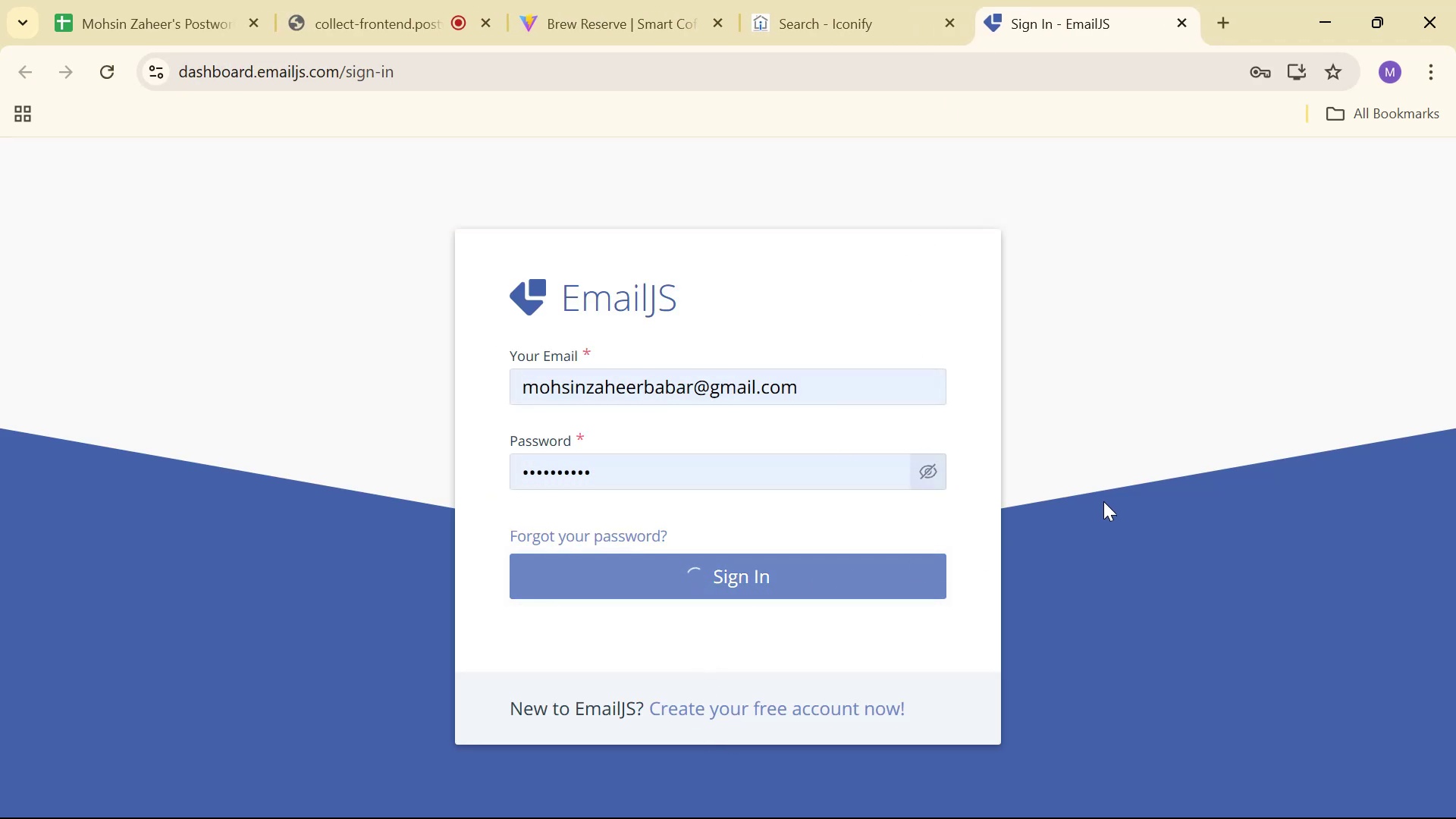 
wait(11.55)
 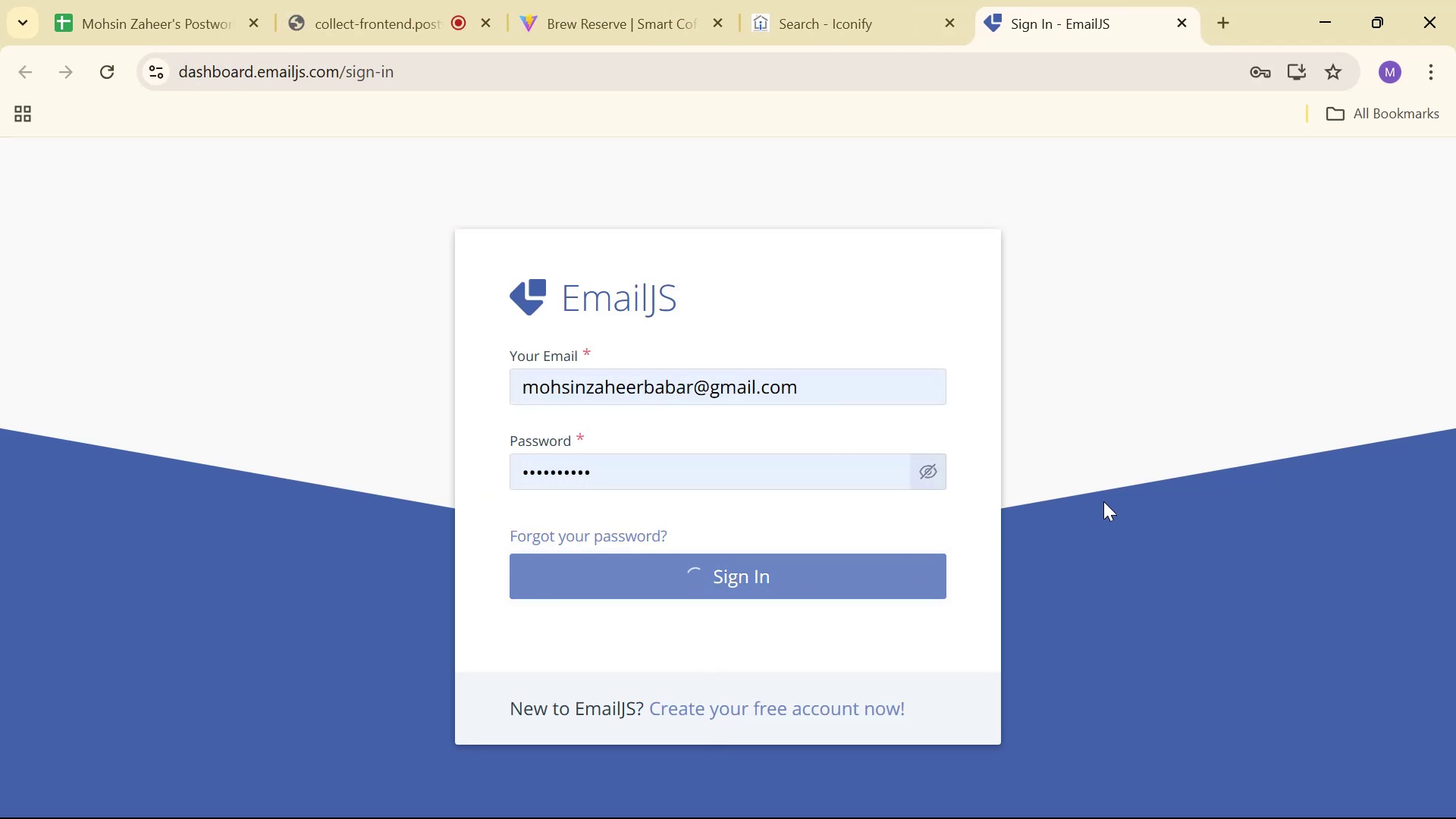 
key(Alt+AltLeft)
 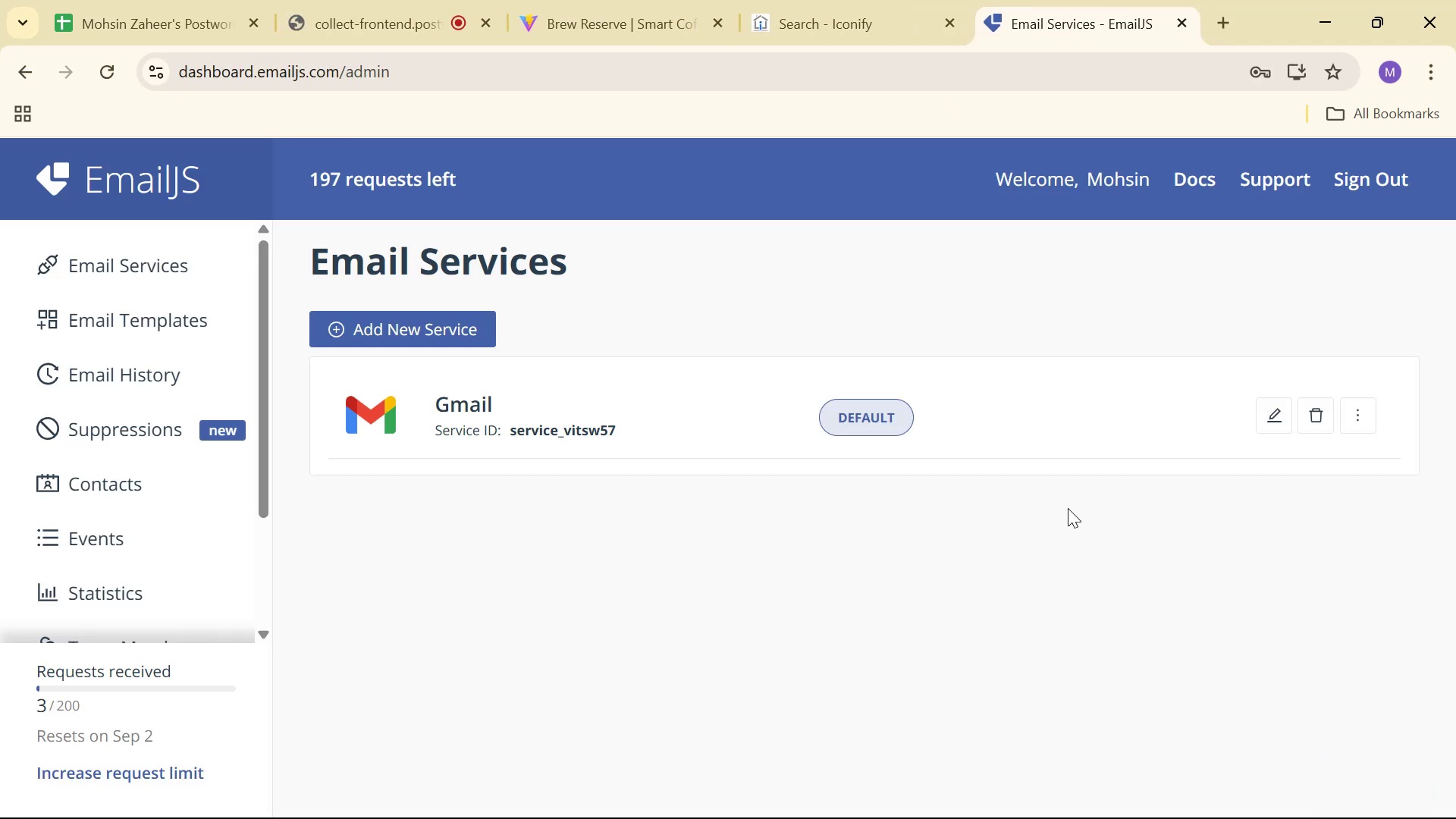 
key(Alt+Tab)
 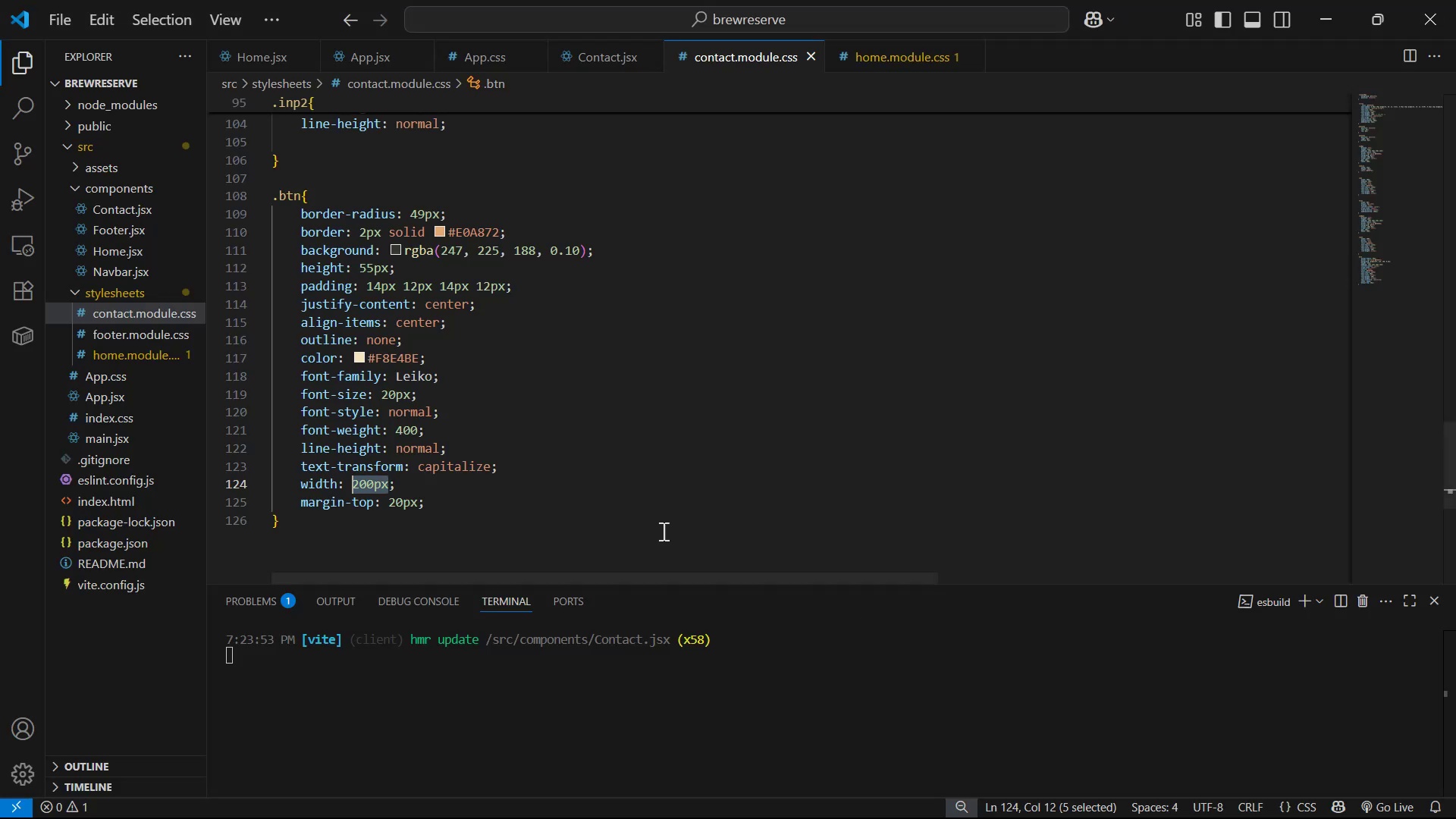 
scroll: coordinate [585, 152], scroll_direction: down, amount: 4.0
 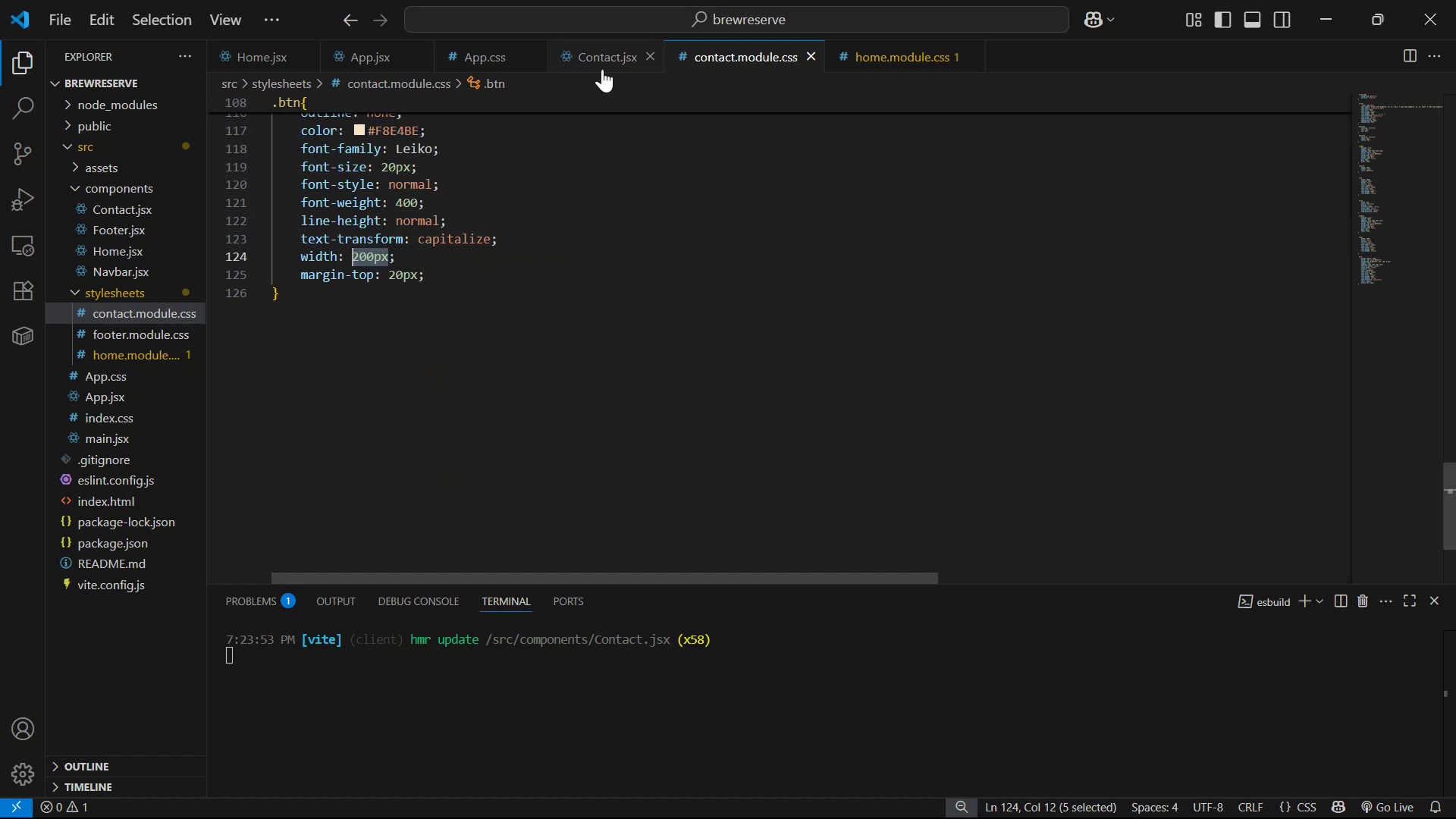 
left_click([602, 61])
 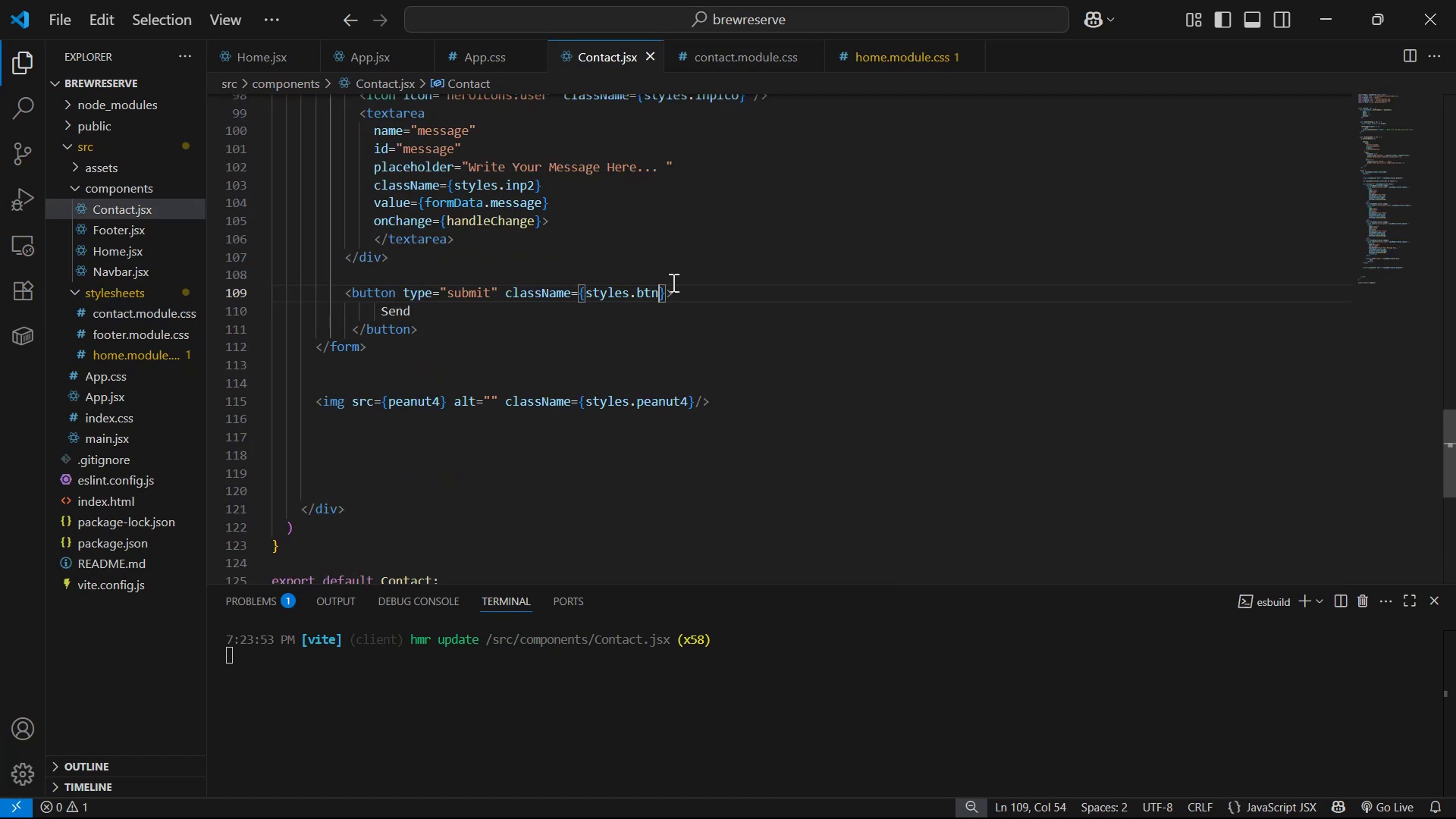 
scroll: coordinate [695, 371], scroll_direction: up, amount: 18.0
 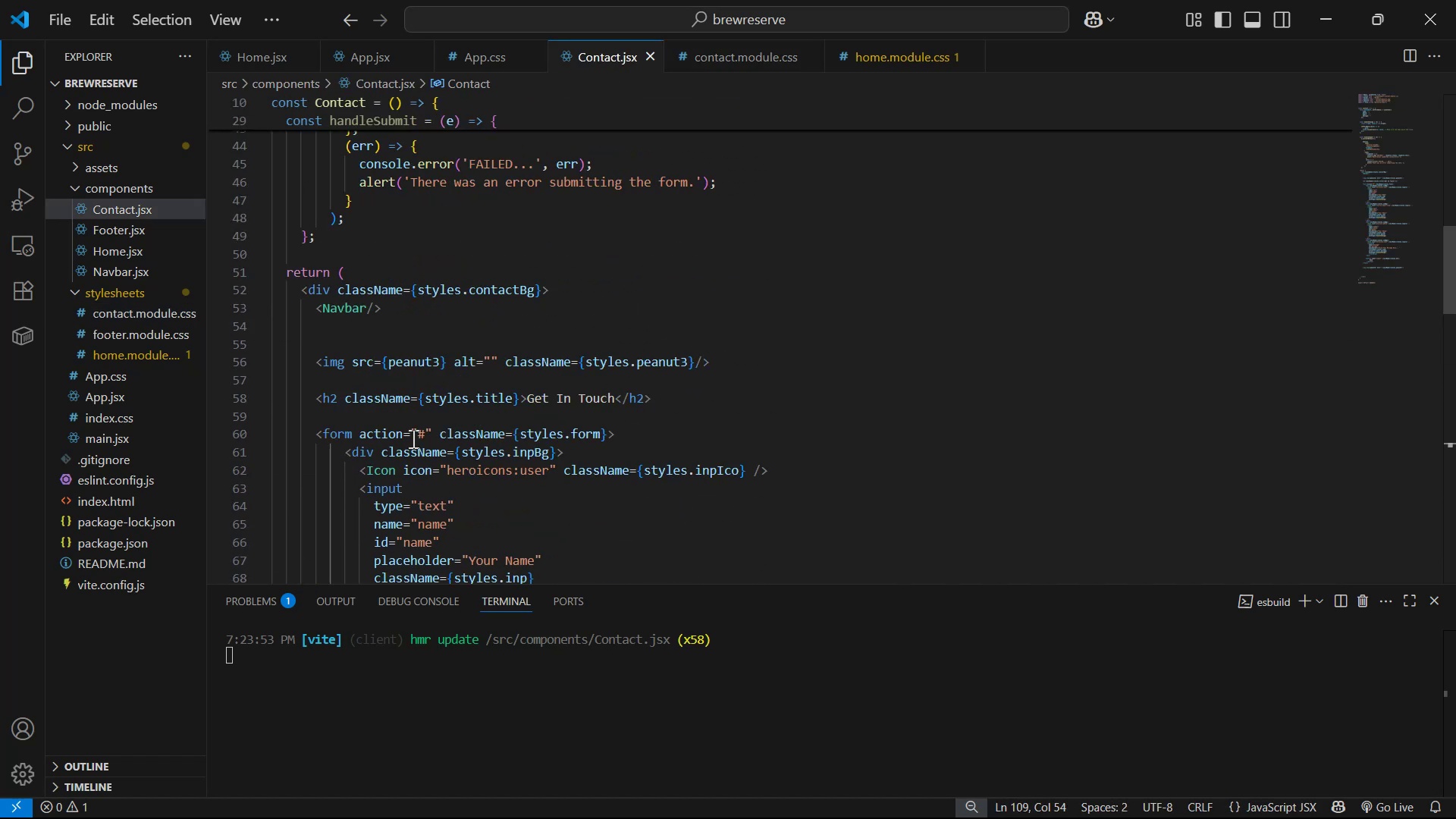 
left_click_drag(start_coordinate=[434, 431], to_coordinate=[364, 433])
 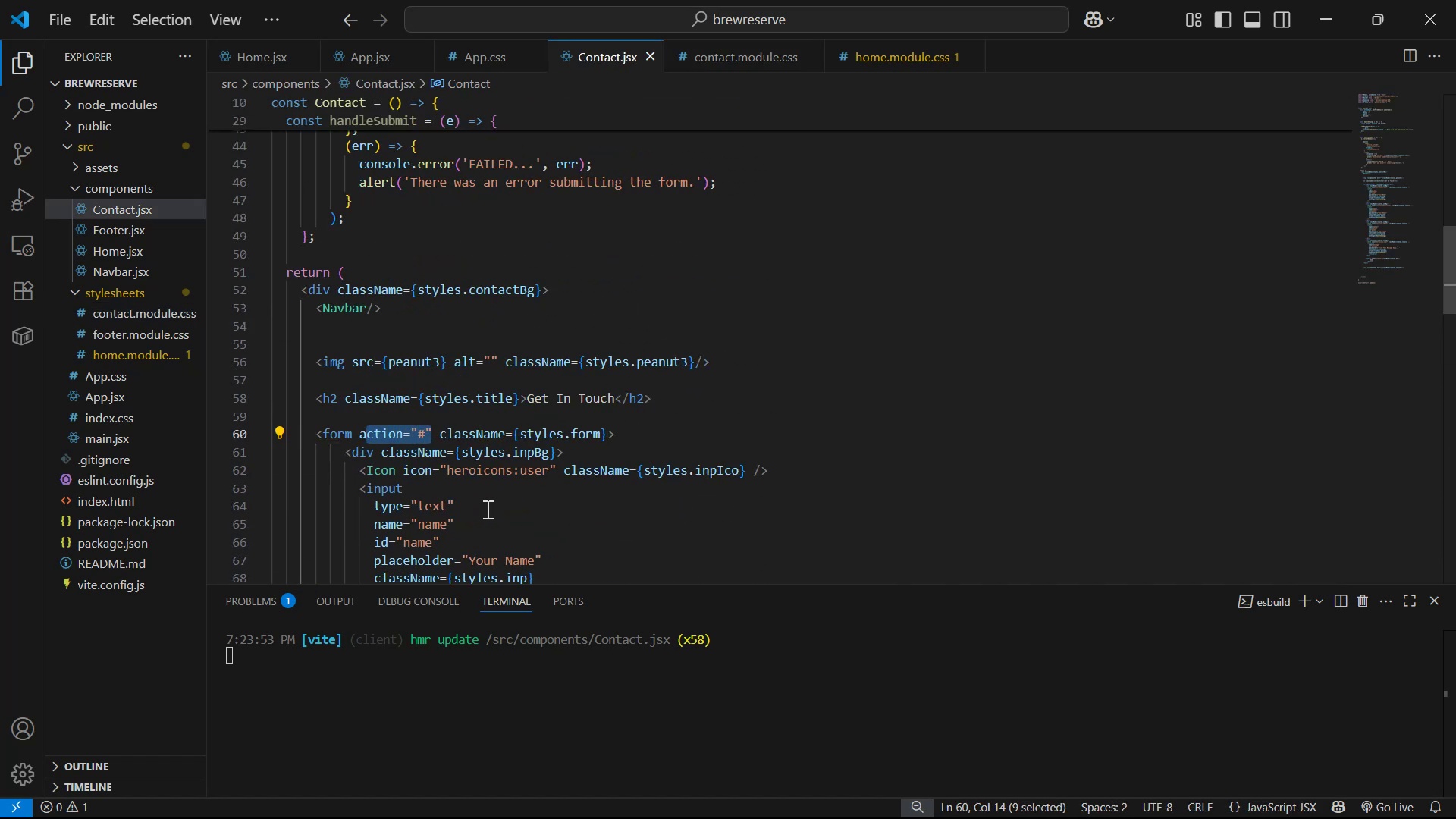 
key(Backspace)
key(Backspace)
type(onSub)
 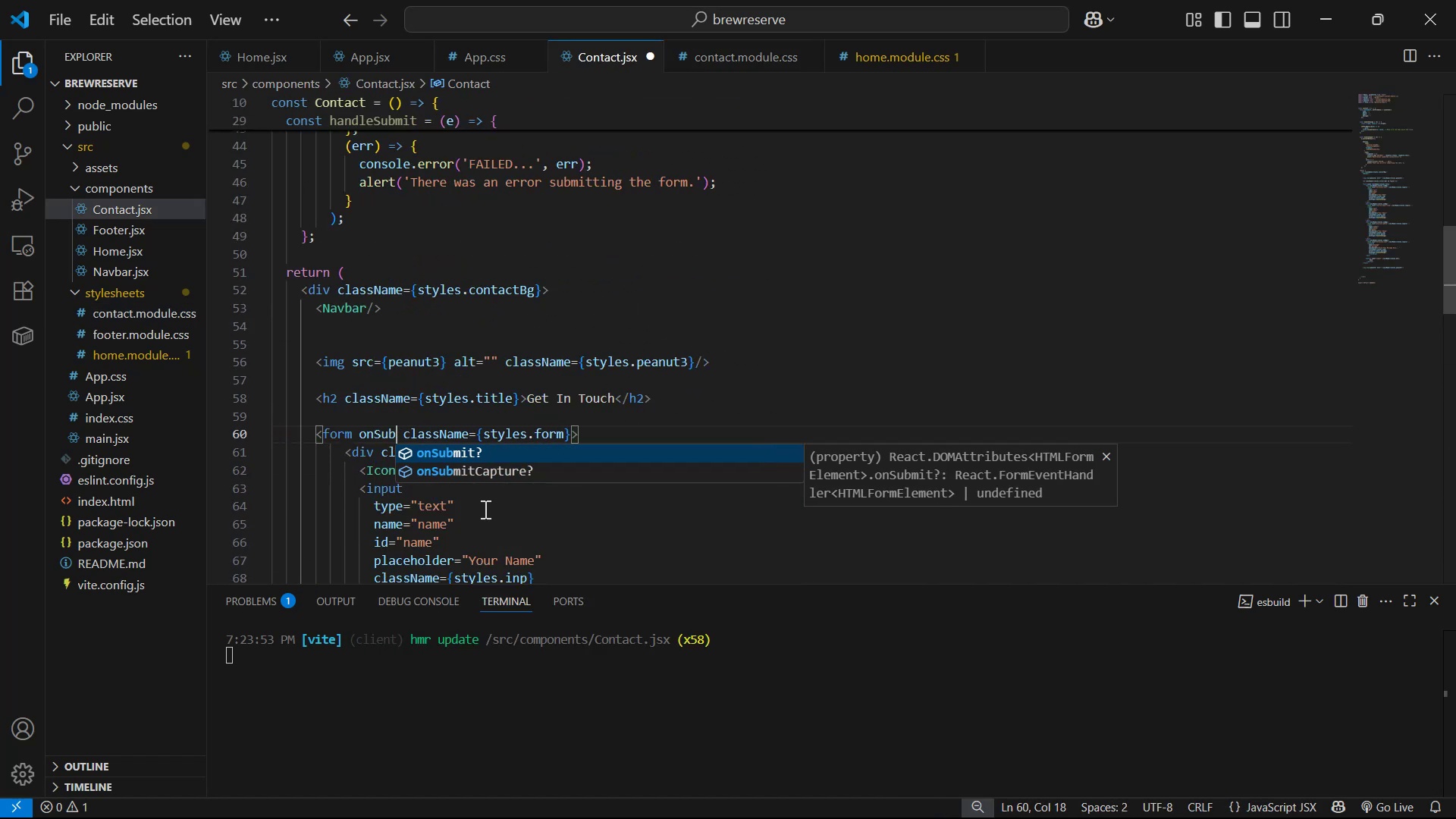 
key(Enter)
 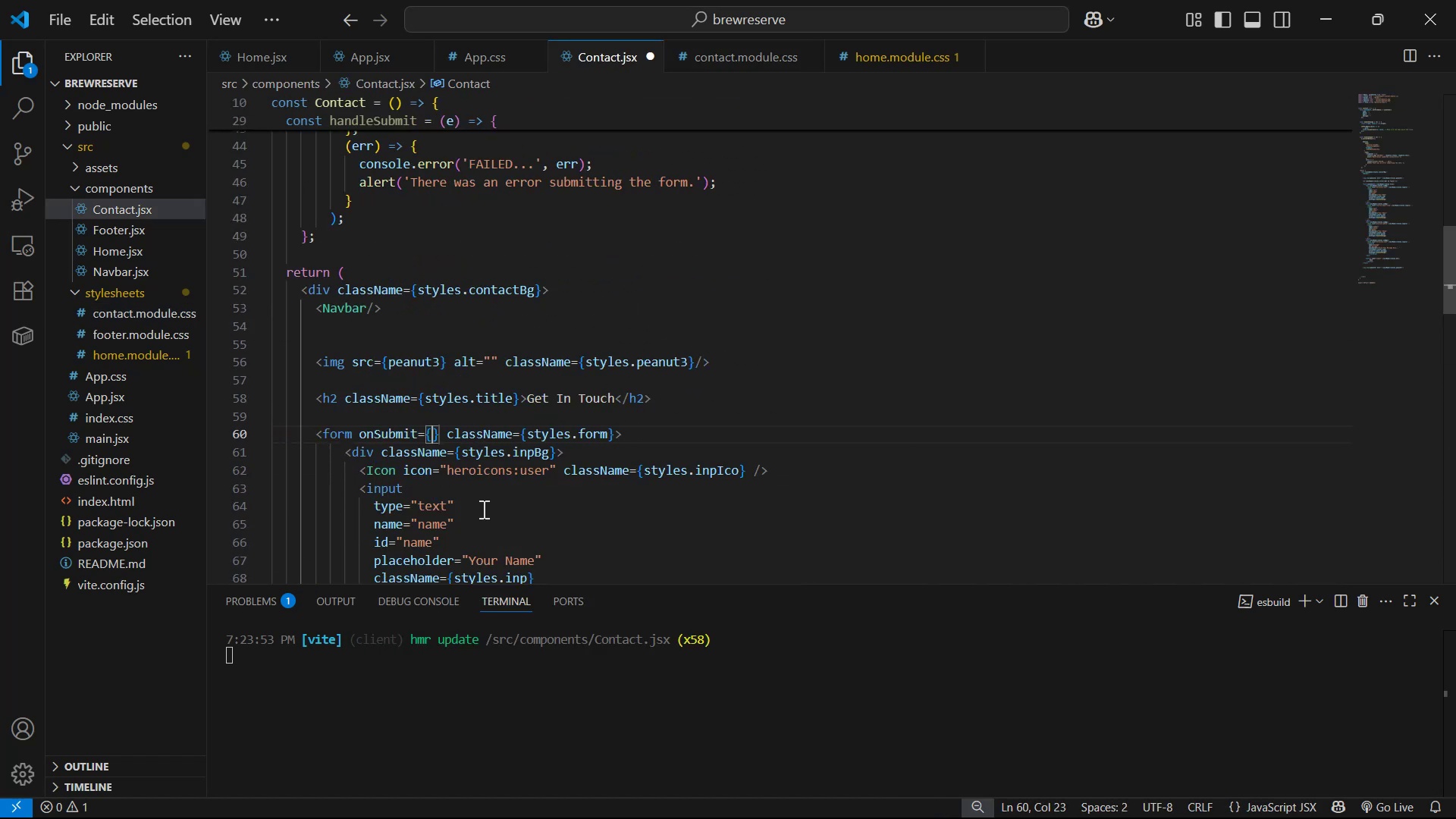 
type(han)
 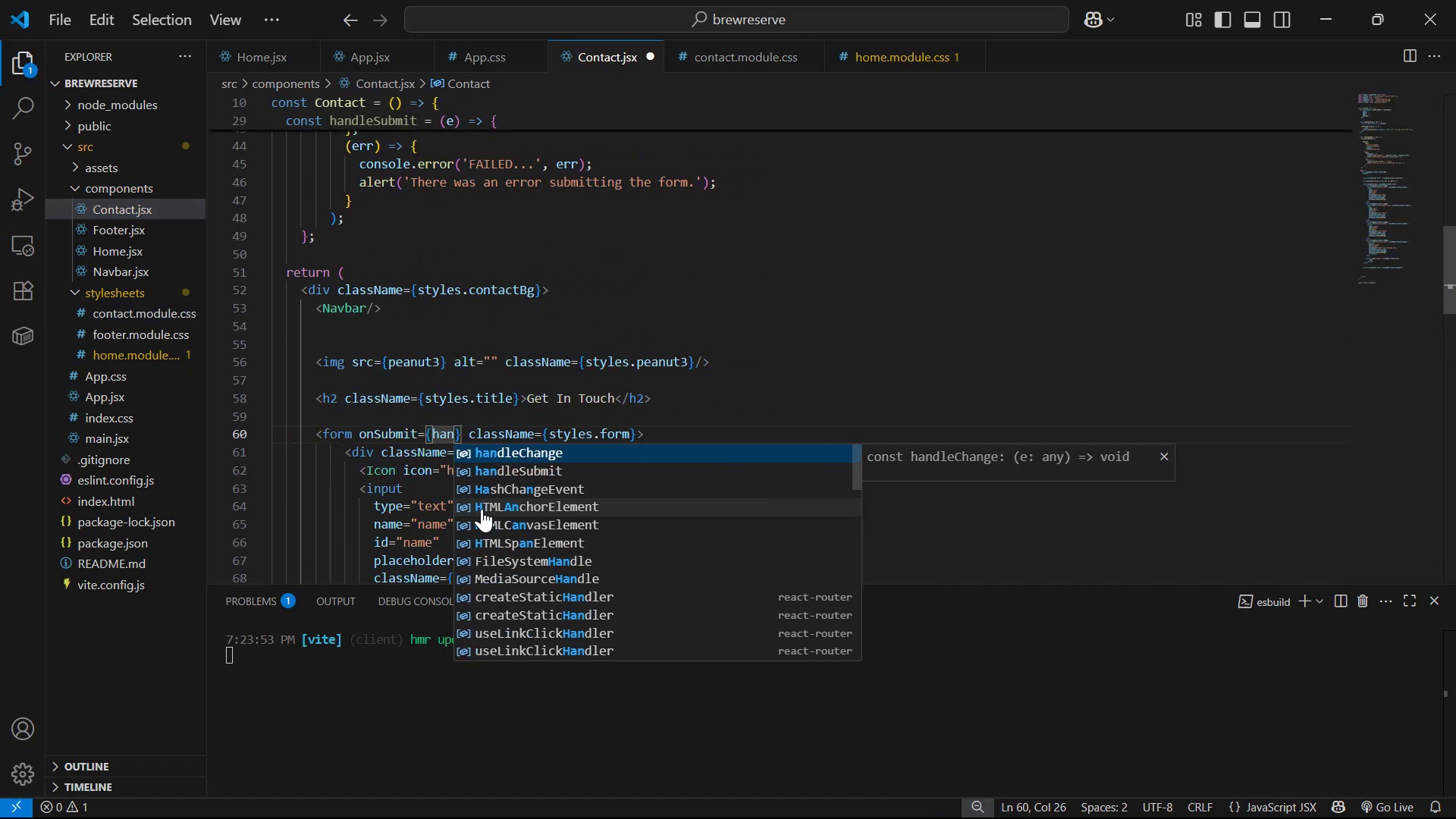 
key(ArrowDown)
 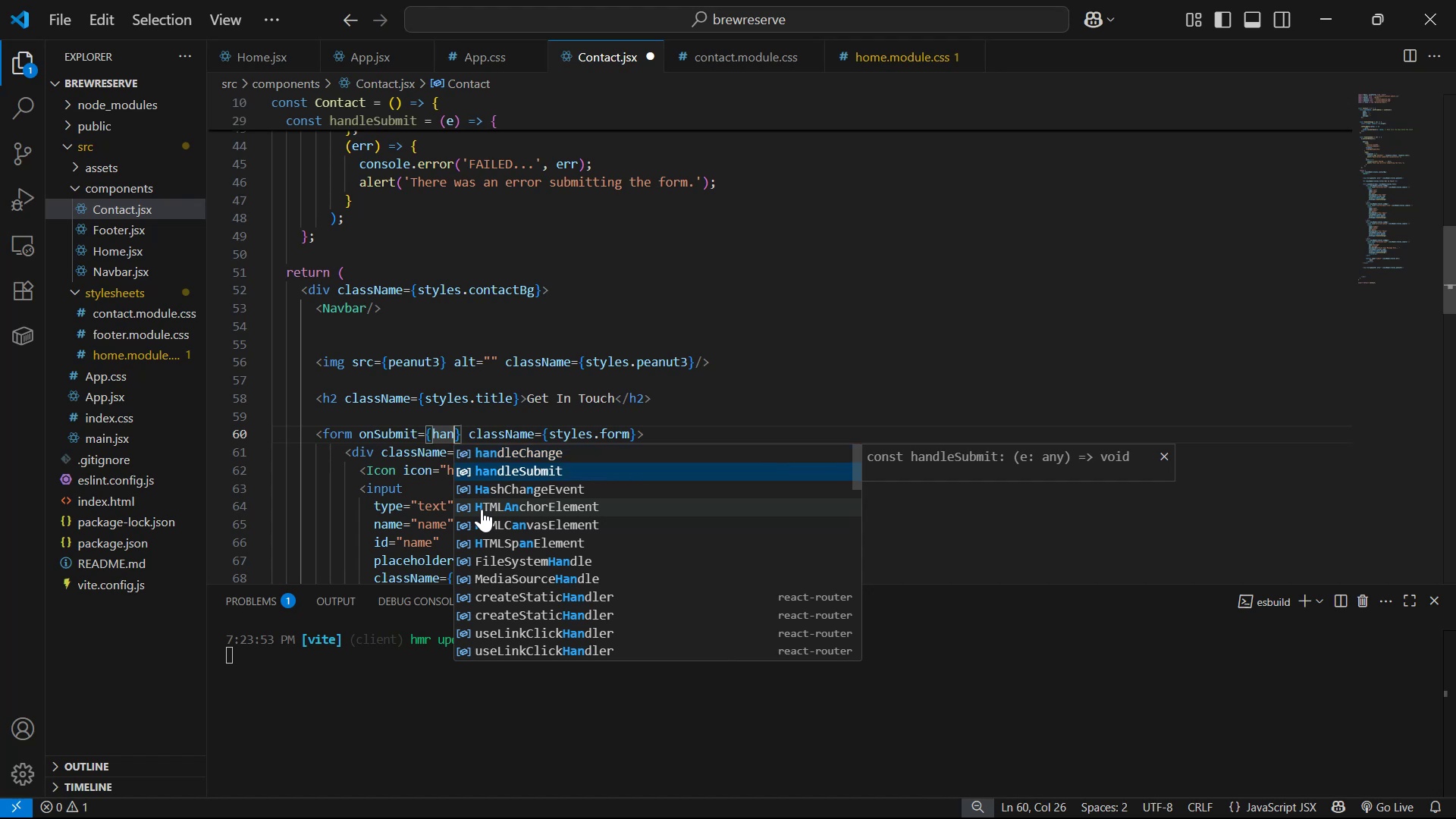 
key(Enter)
 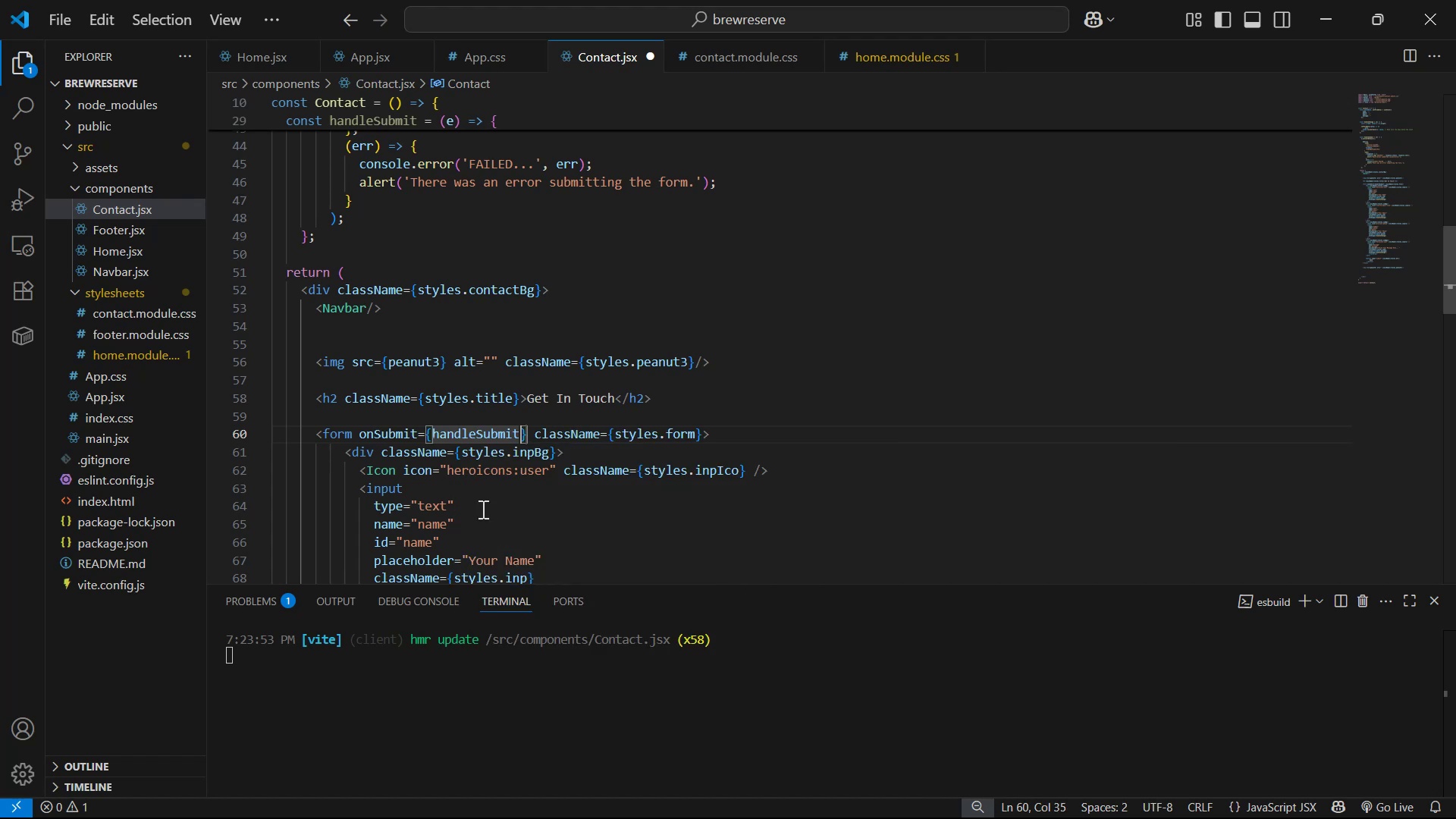 
key(Control+S)
 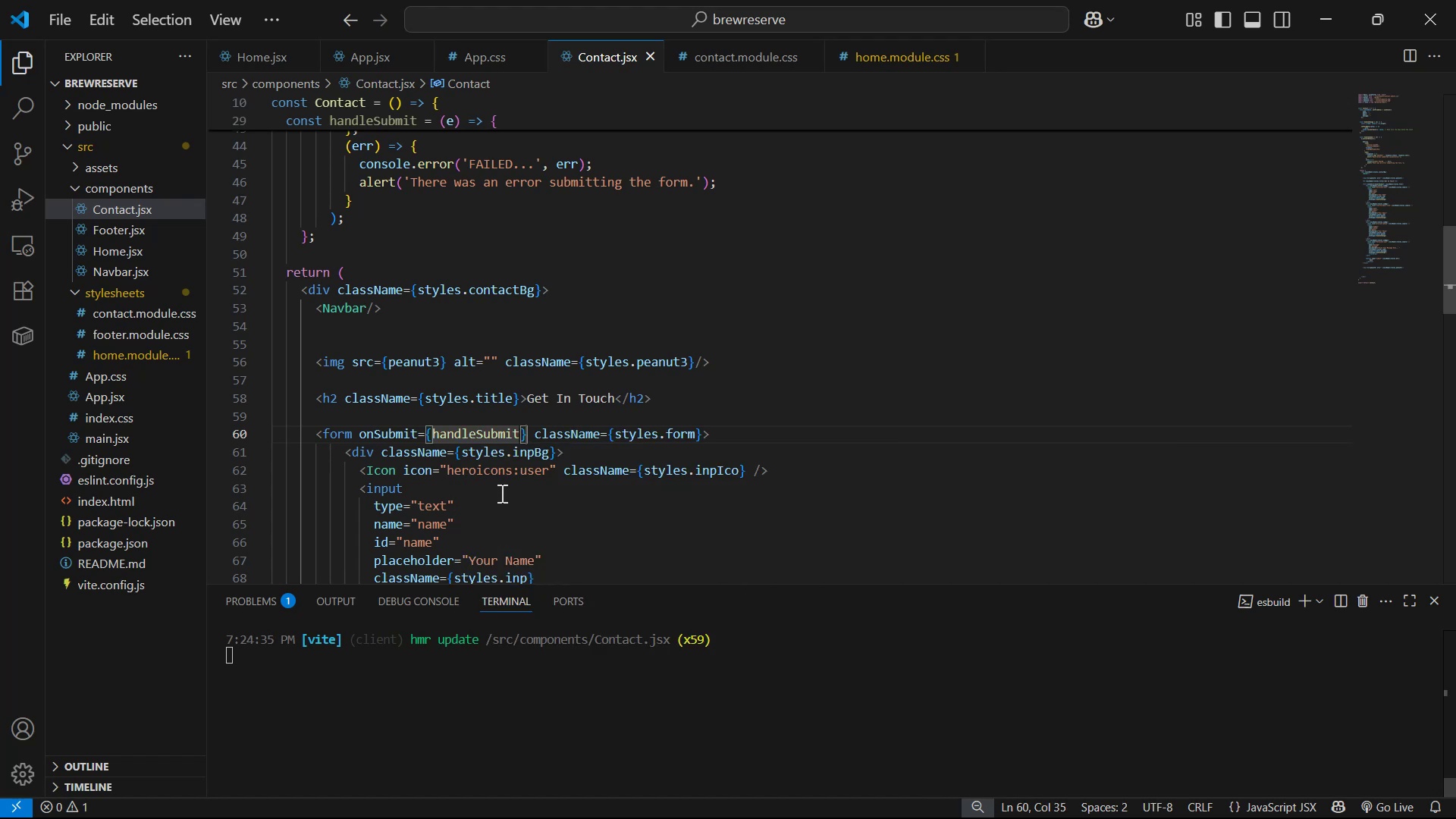 
scroll: coordinate [595, 406], scroll_direction: up, amount: 6.0
 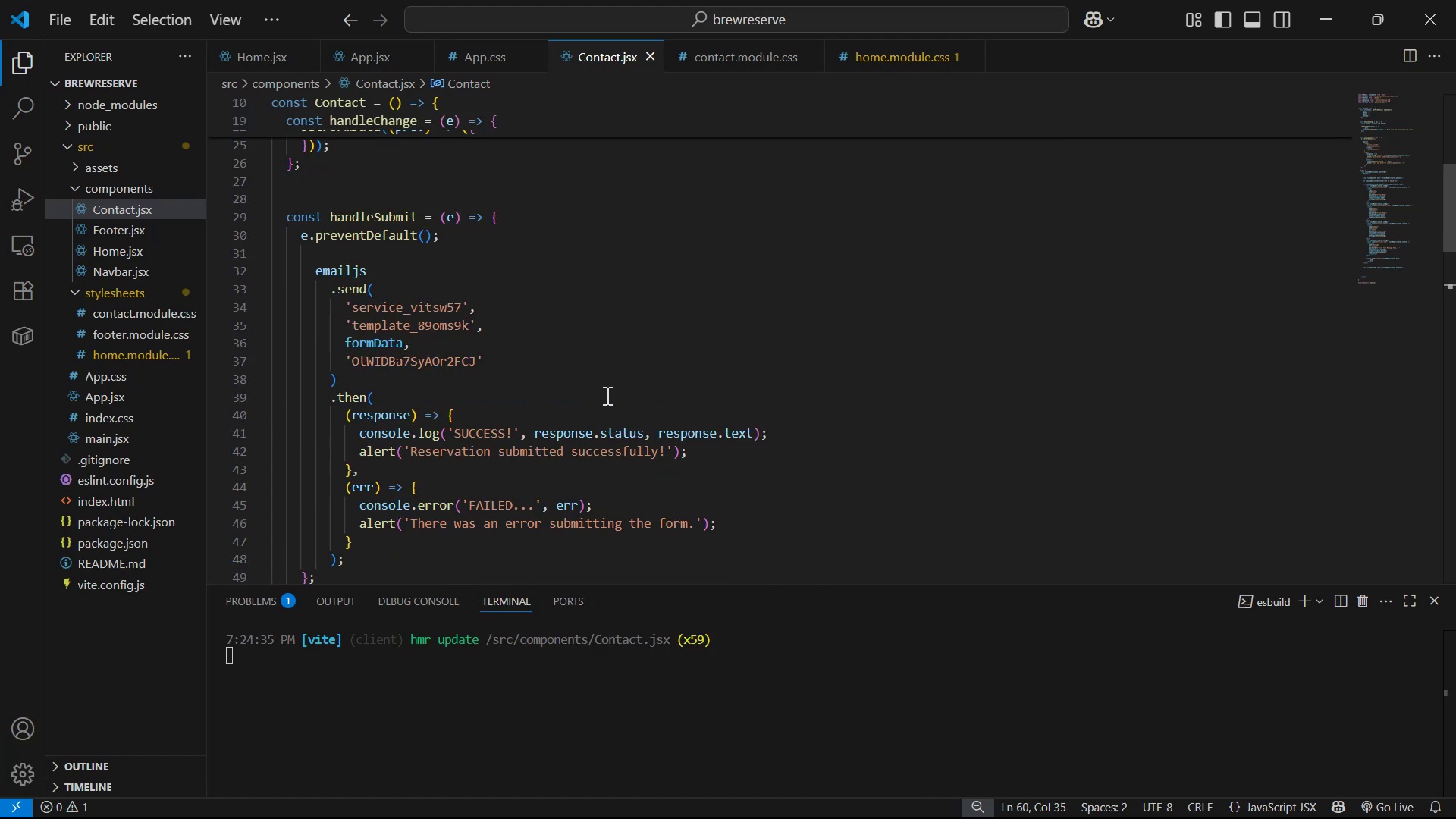 
key(Alt+AltLeft)
 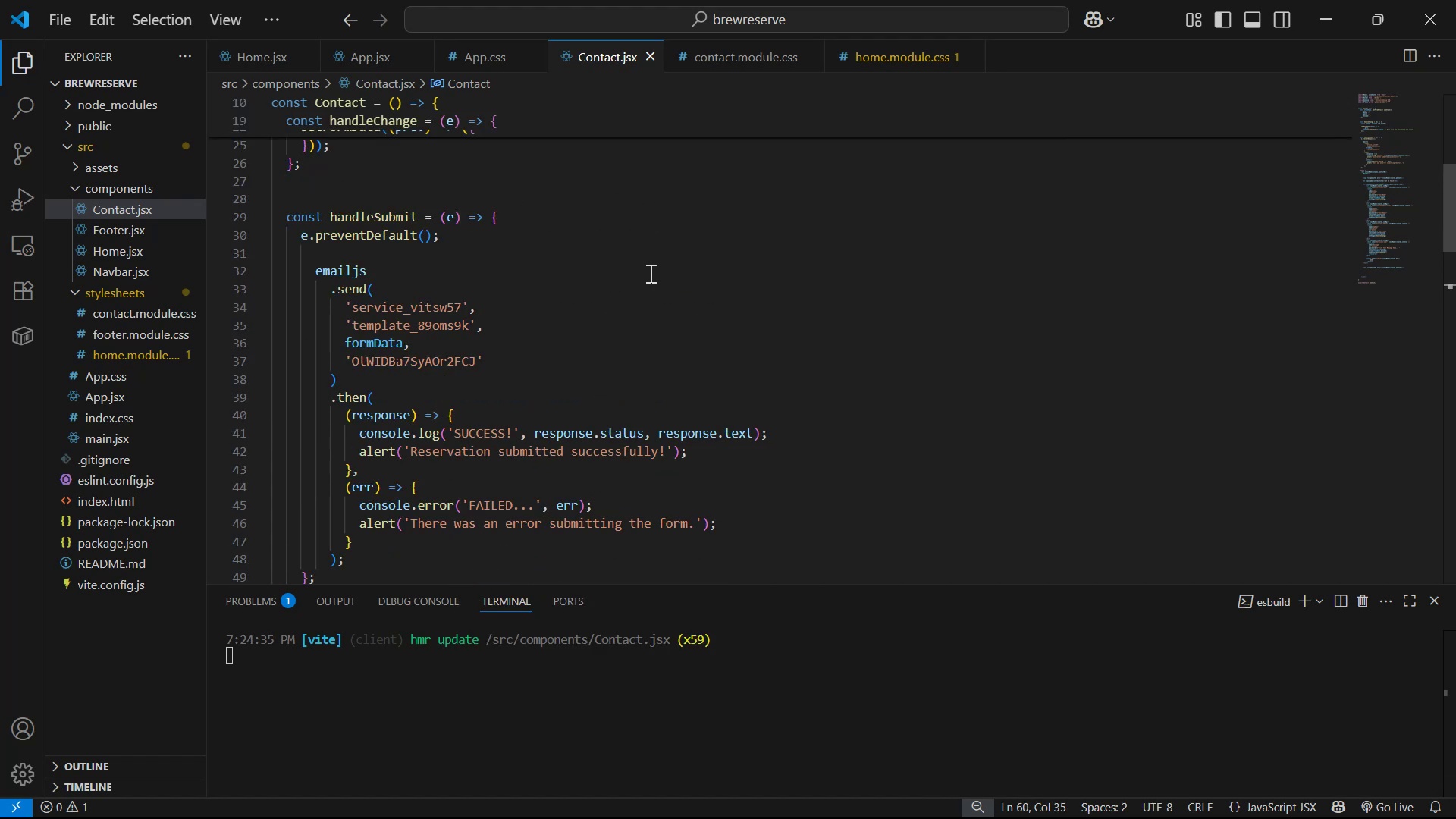 
key(Alt+Tab)
 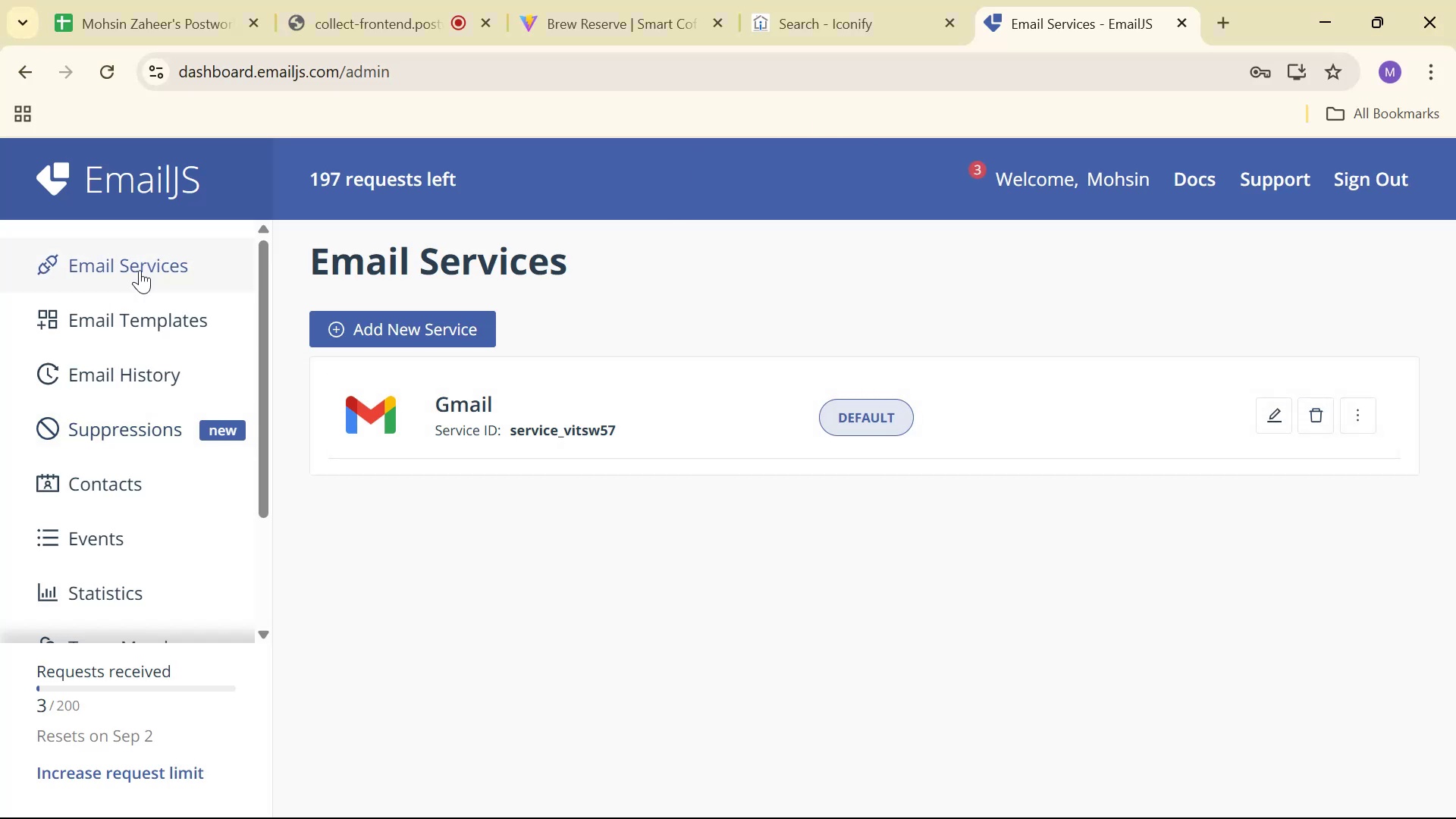 
left_click([159, 323])
 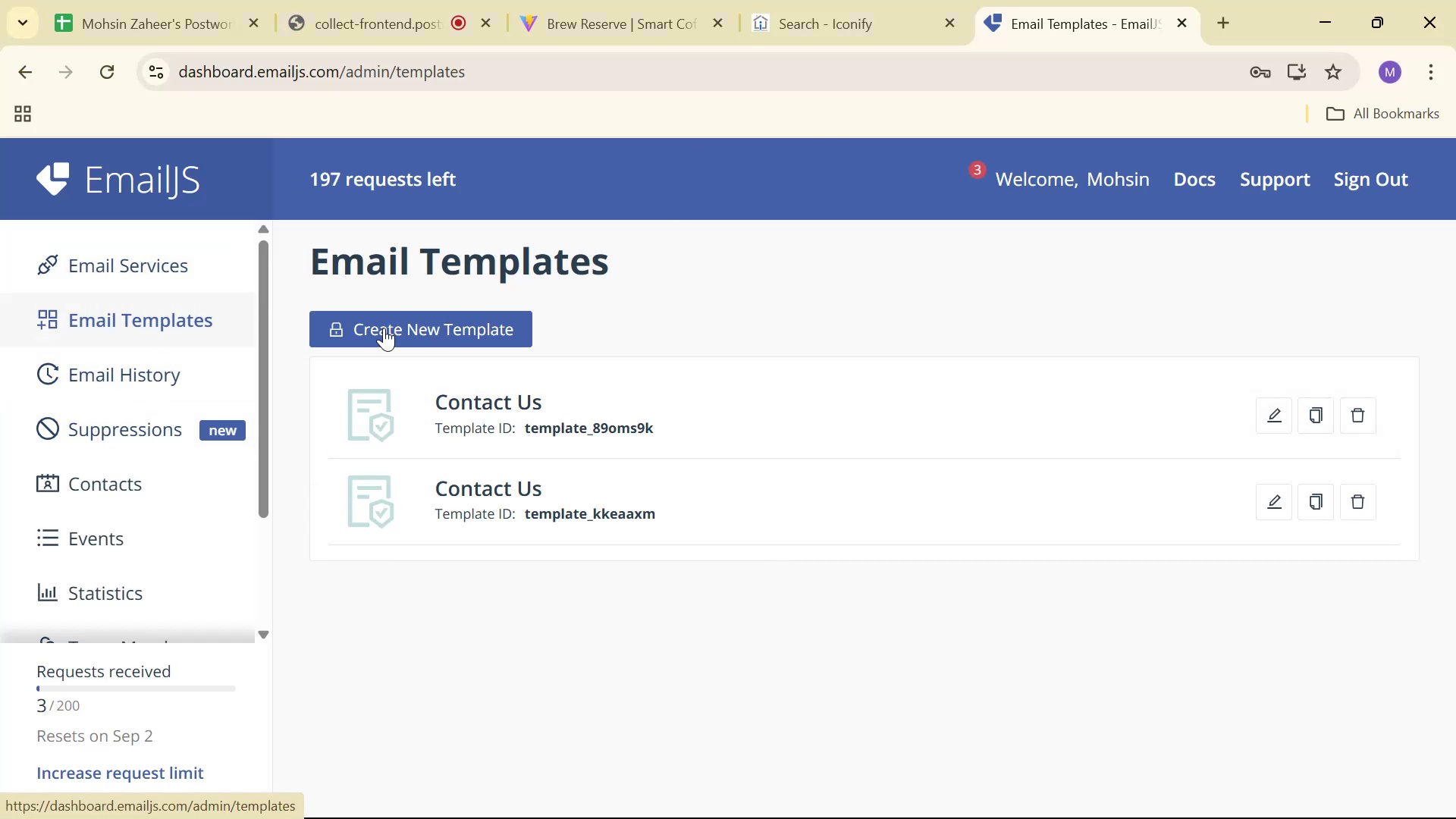 
left_click([396, 331])
 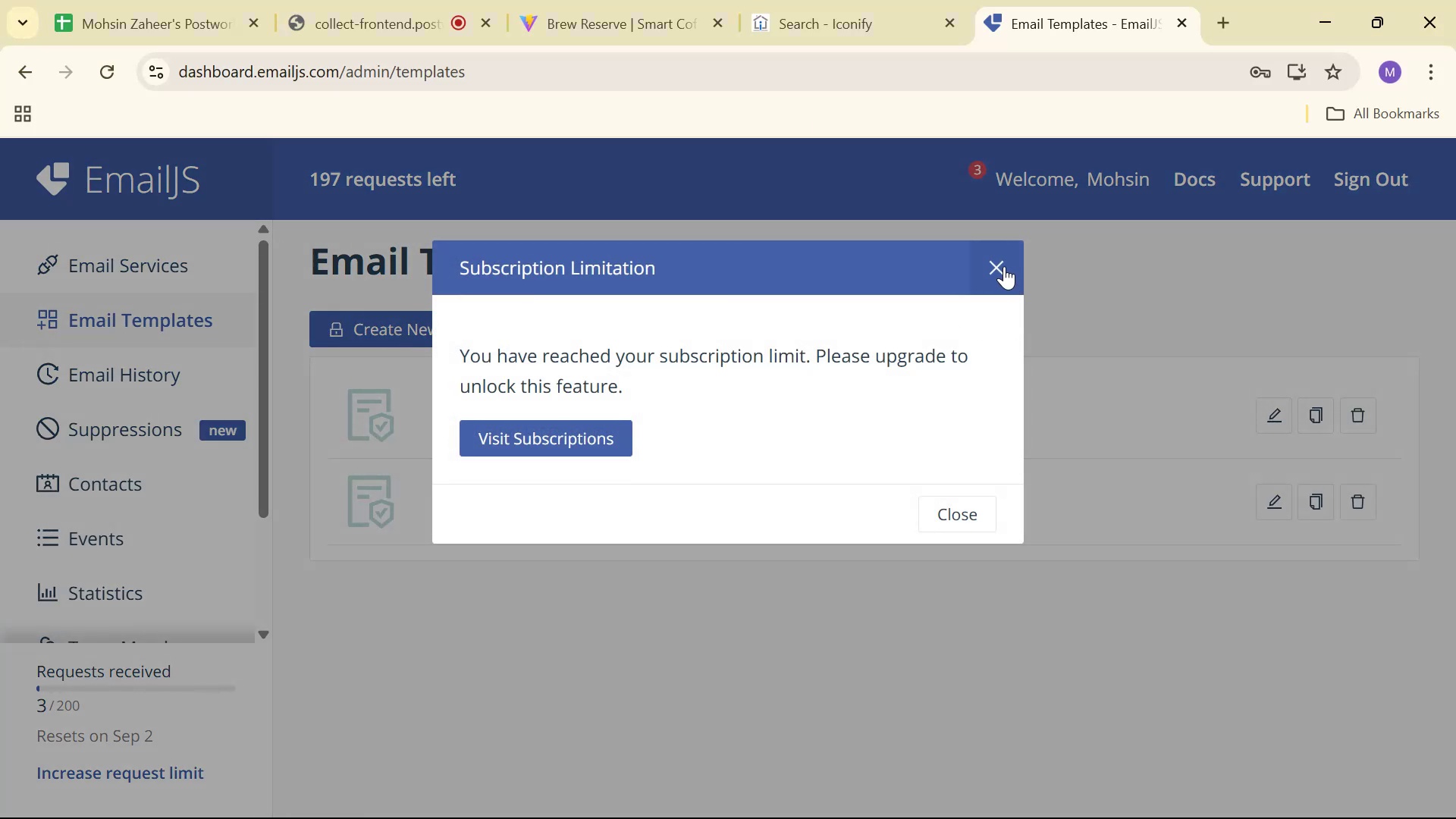 
left_click([1002, 265])
 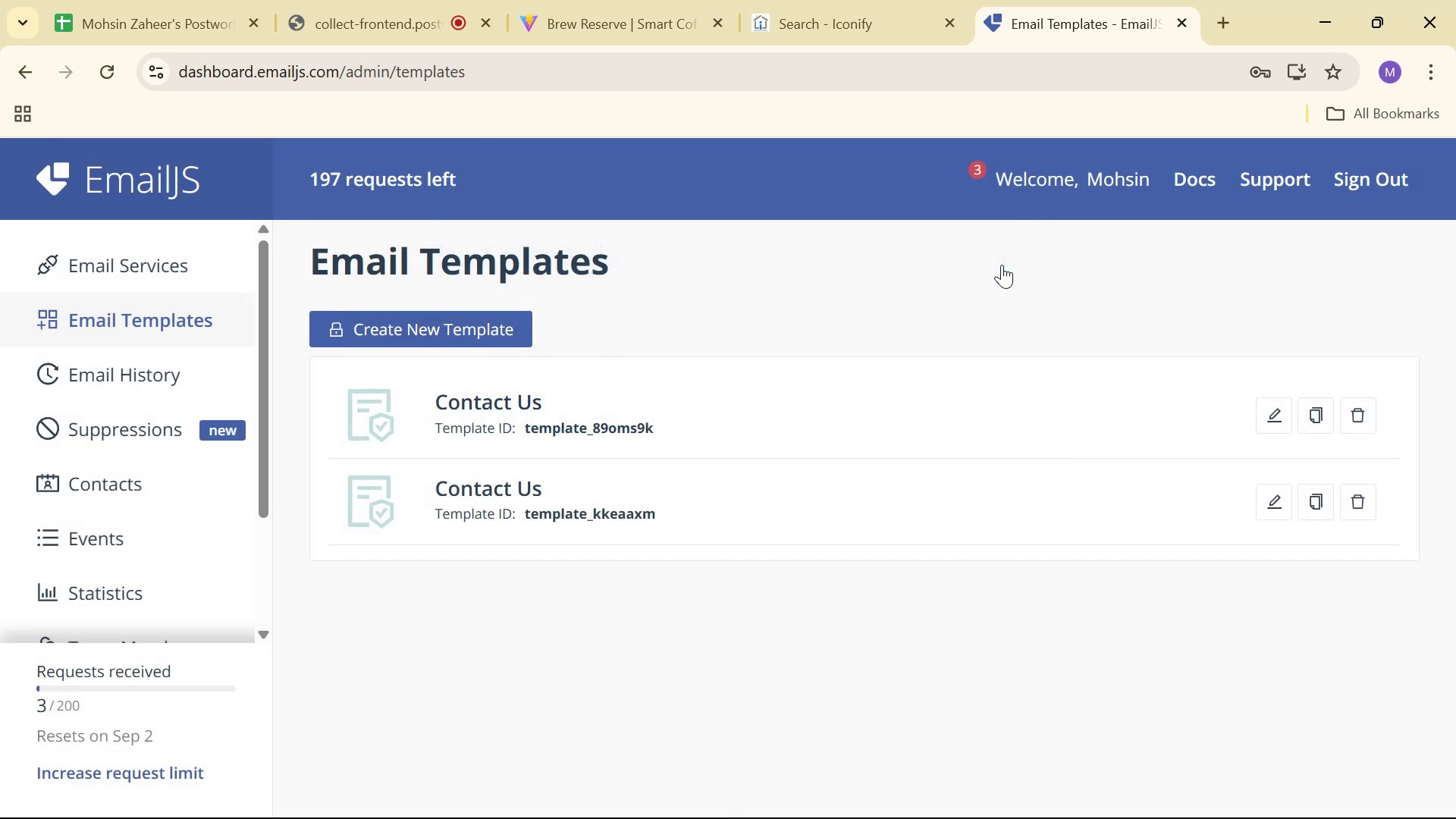 
key(Alt+AltLeft)
 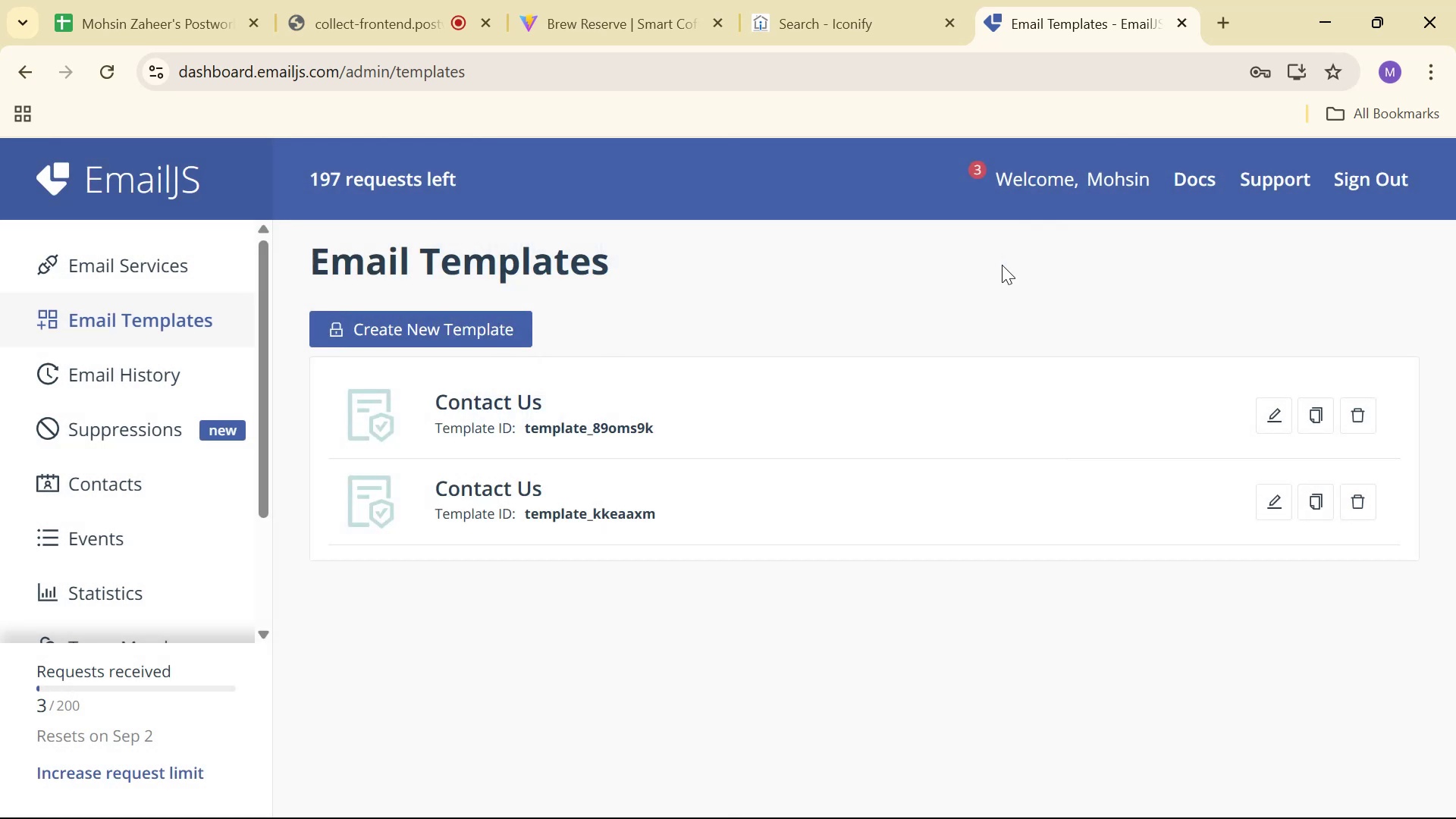 
key(Alt+Tab)
 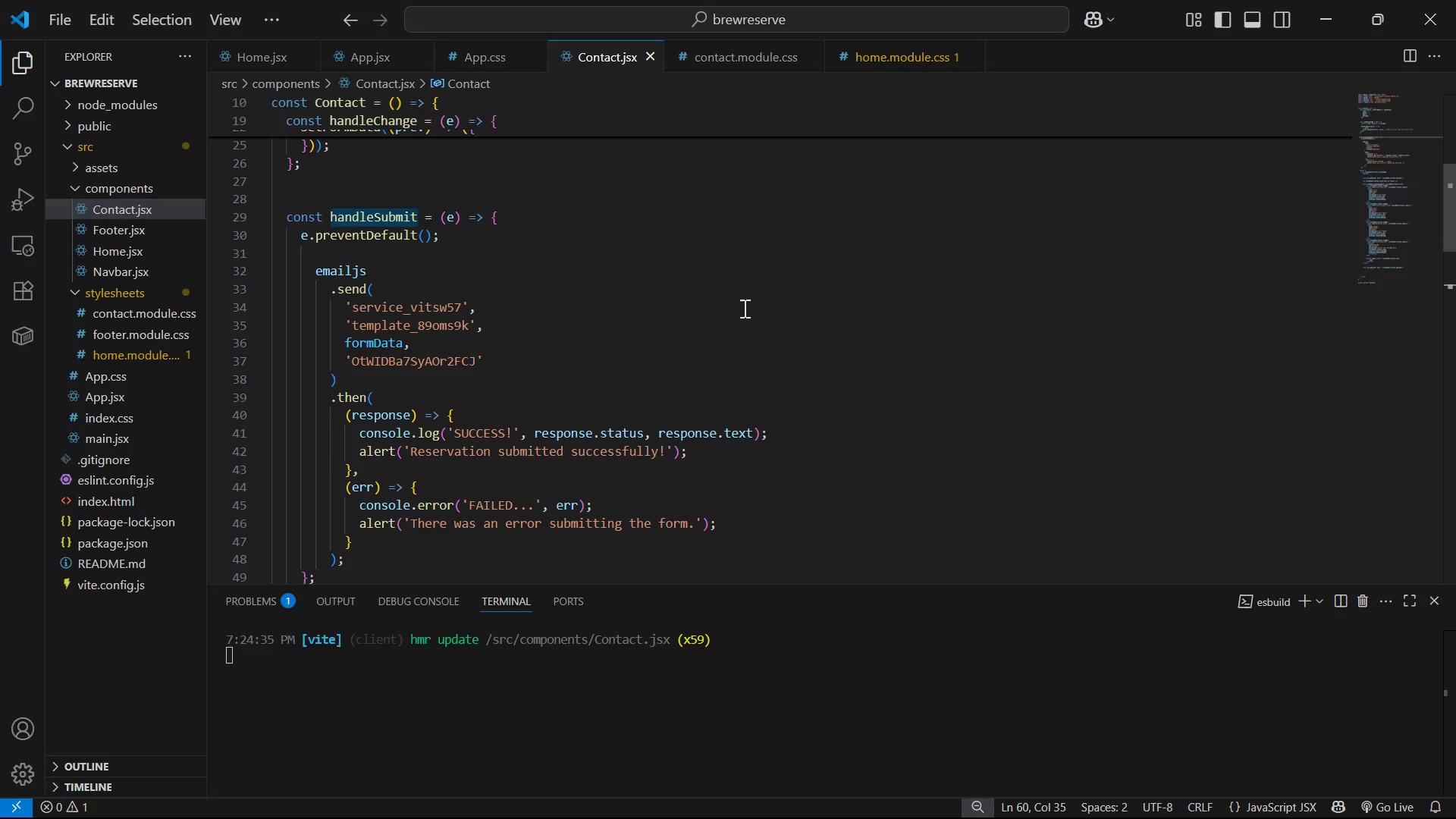 
key(Control+S)
 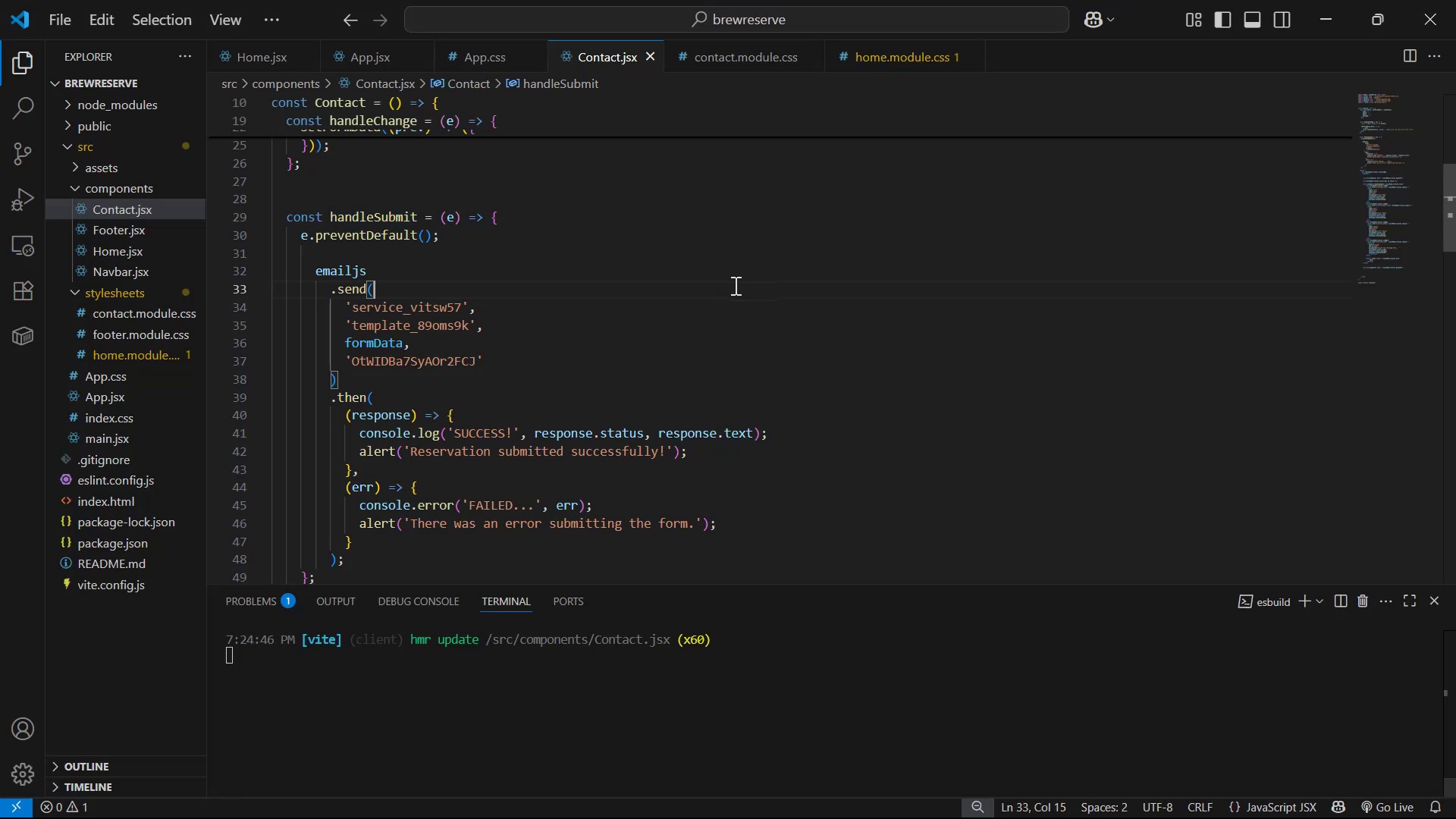 
scroll: coordinate [748, 276], scroll_direction: down, amount: 2.0
 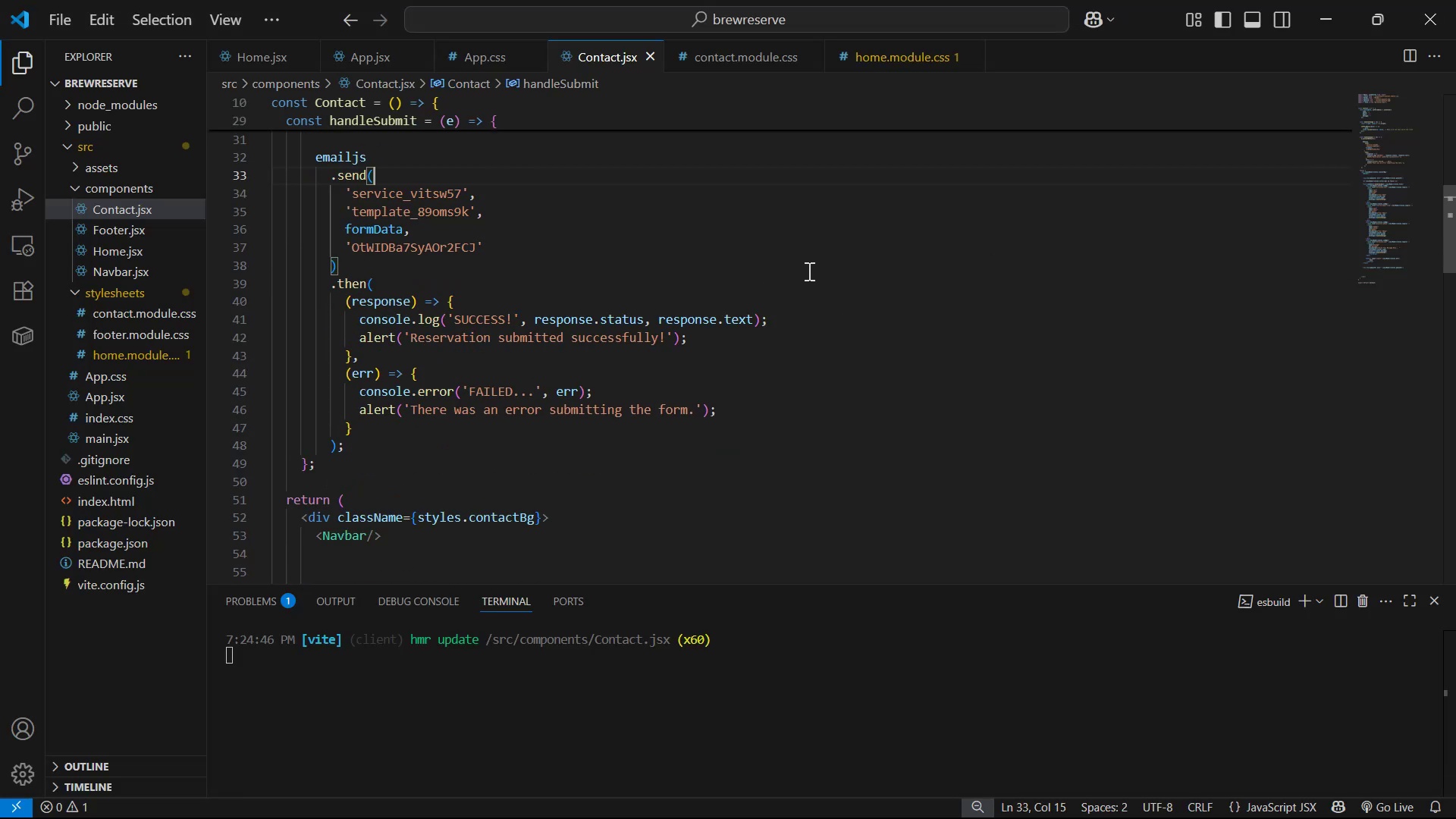 
scroll: coordinate [825, 287], scroll_direction: up, amount: 2.0
 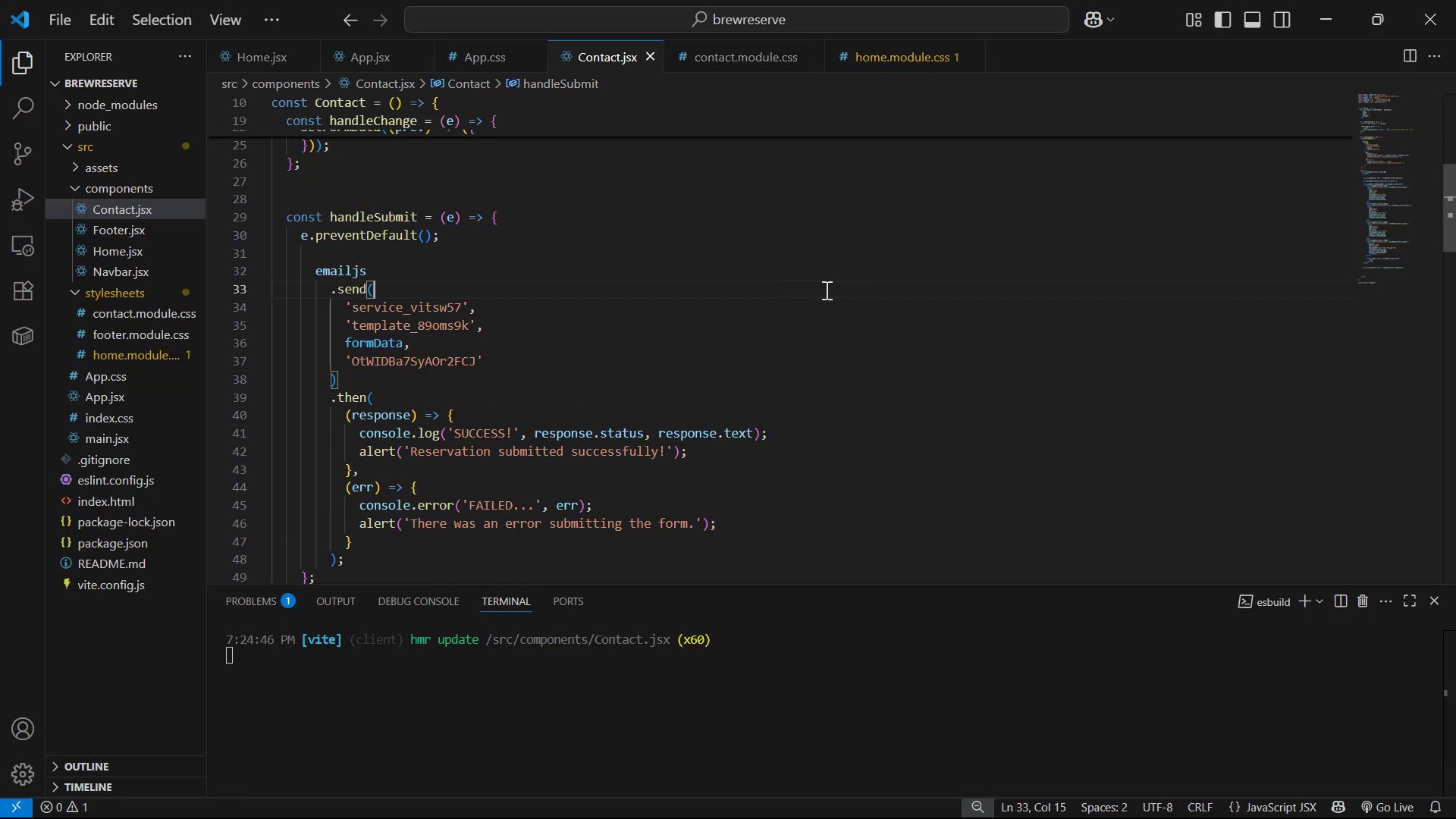 
key(Alt+AltLeft)
 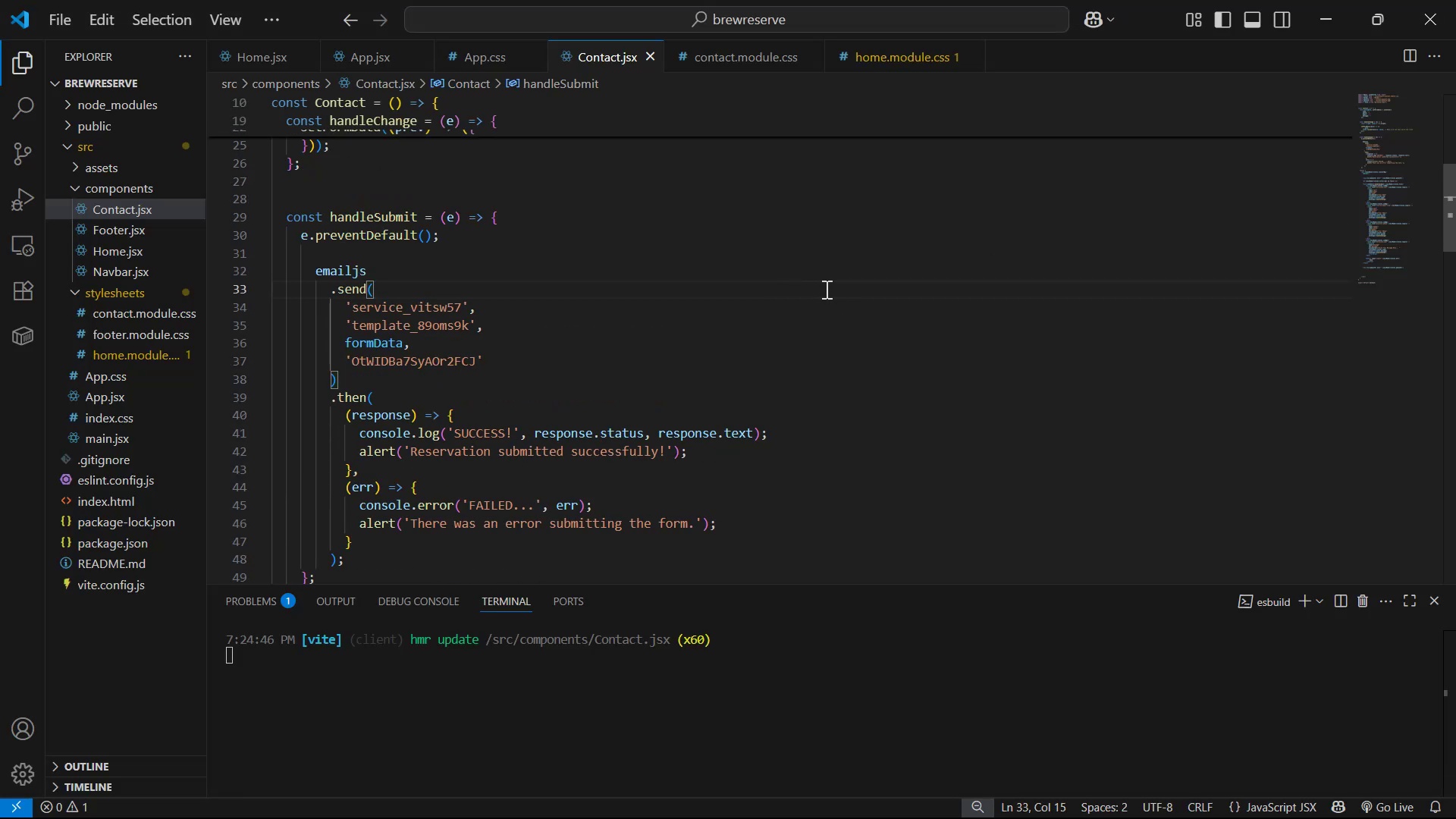 